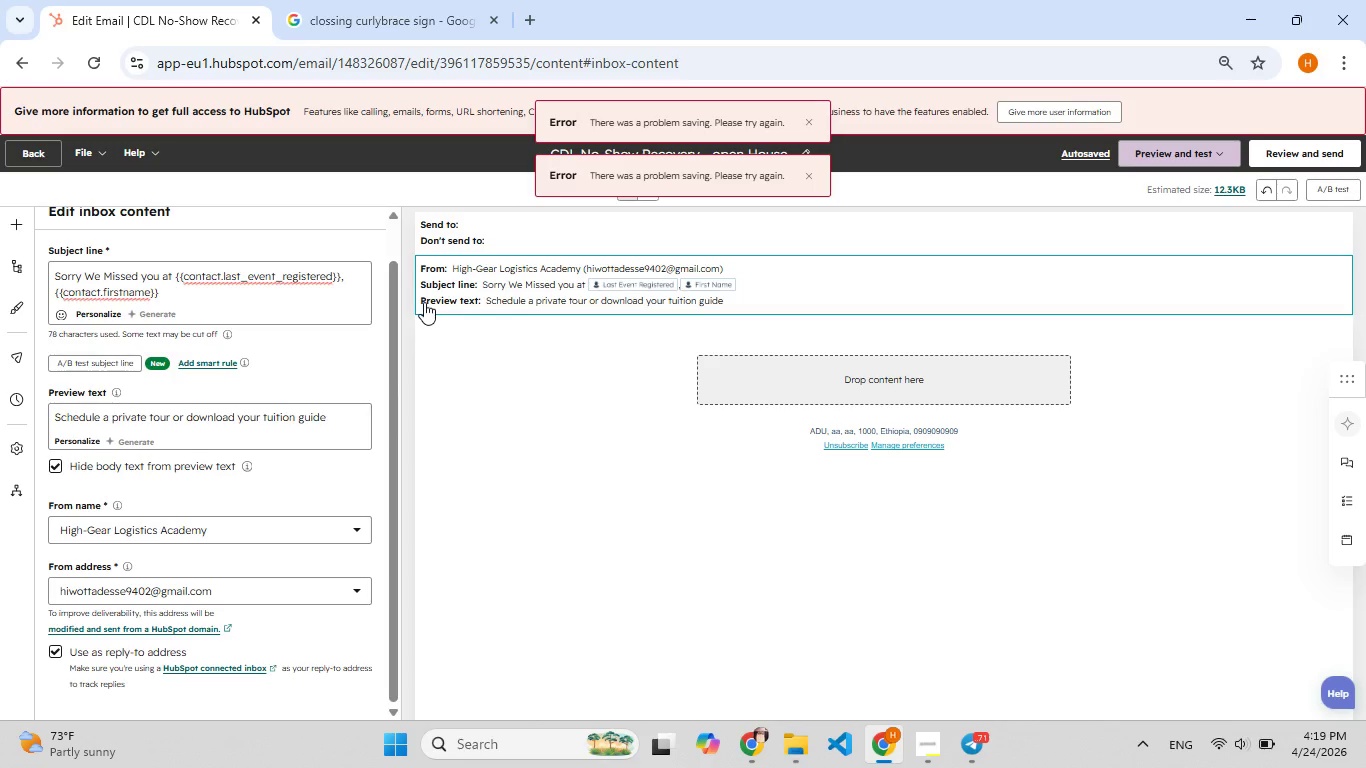 
scroll: coordinate [253, 326], scroll_direction: up, amount: 4.0
 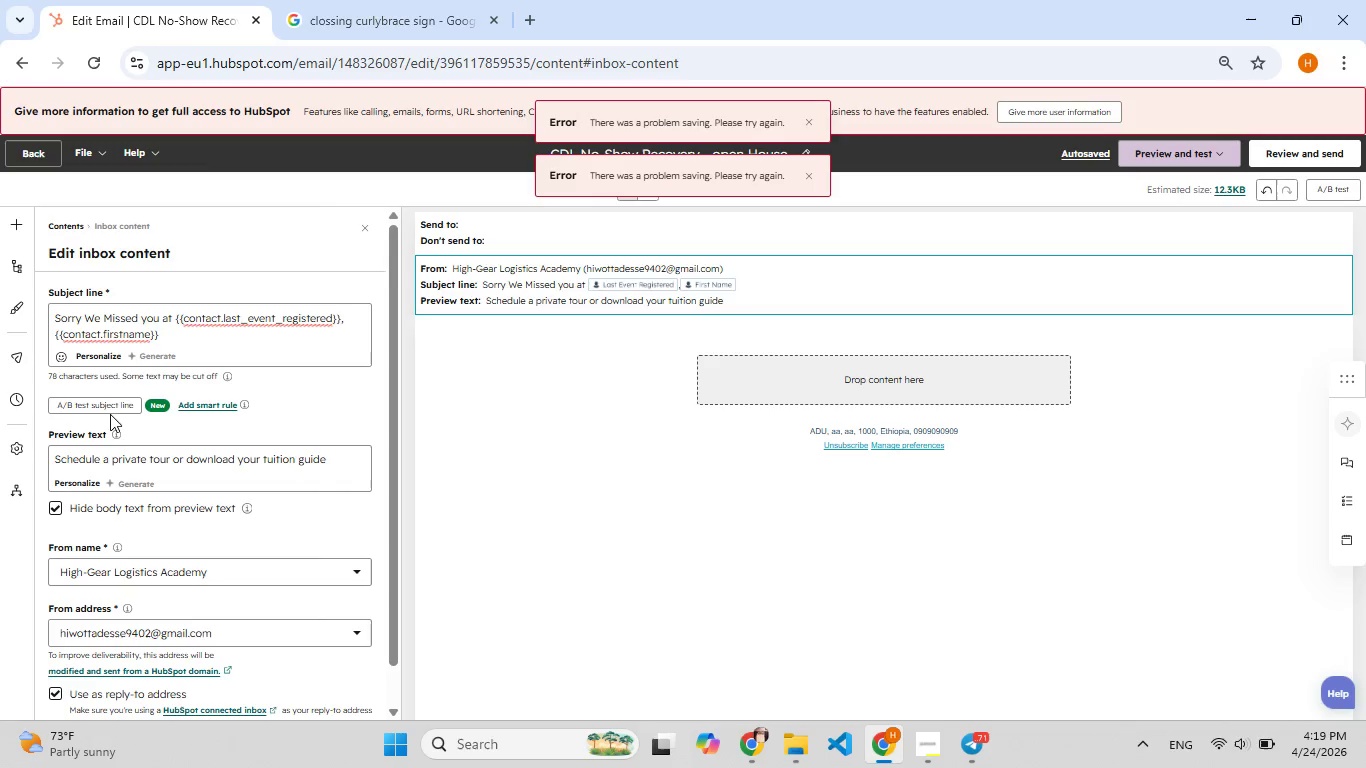 
left_click([107, 408])
 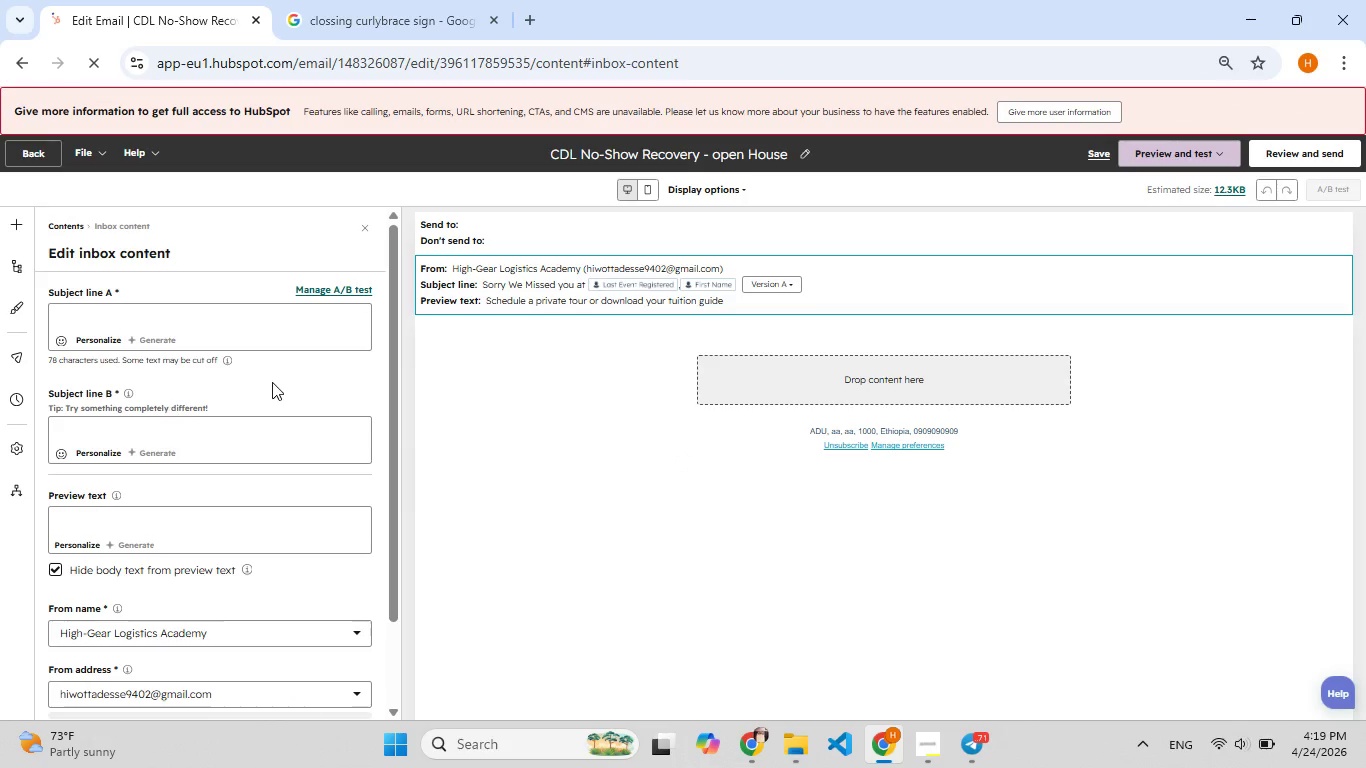 
wait(12.88)
 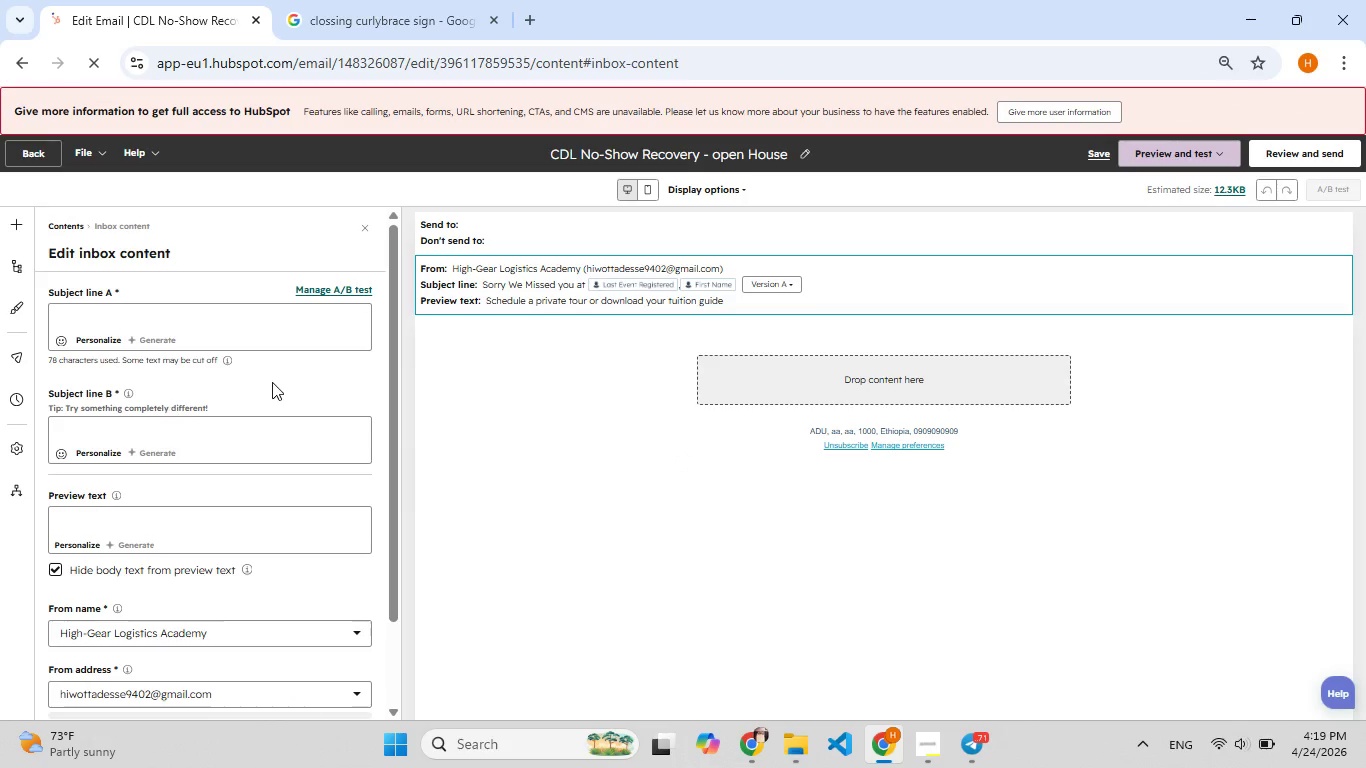 
left_click([298, 348])
 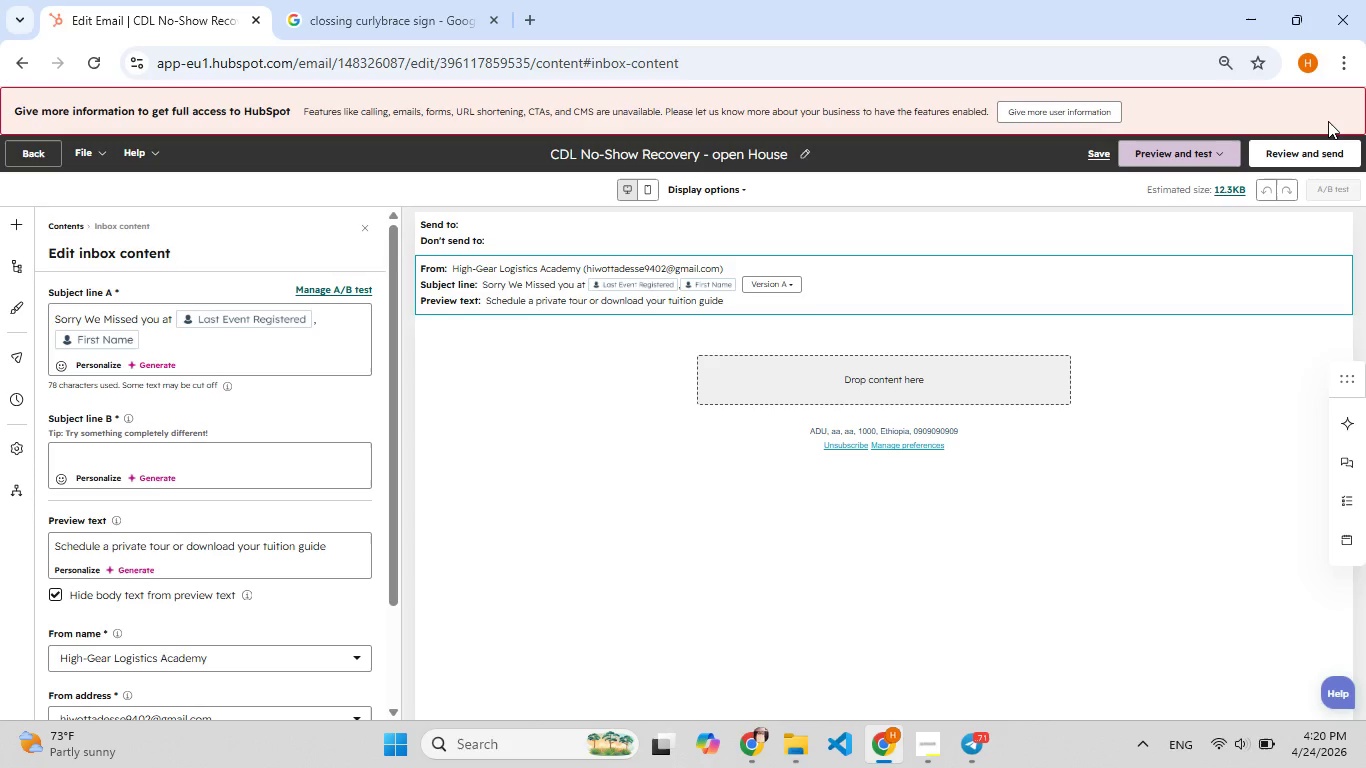 
wait(27.24)
 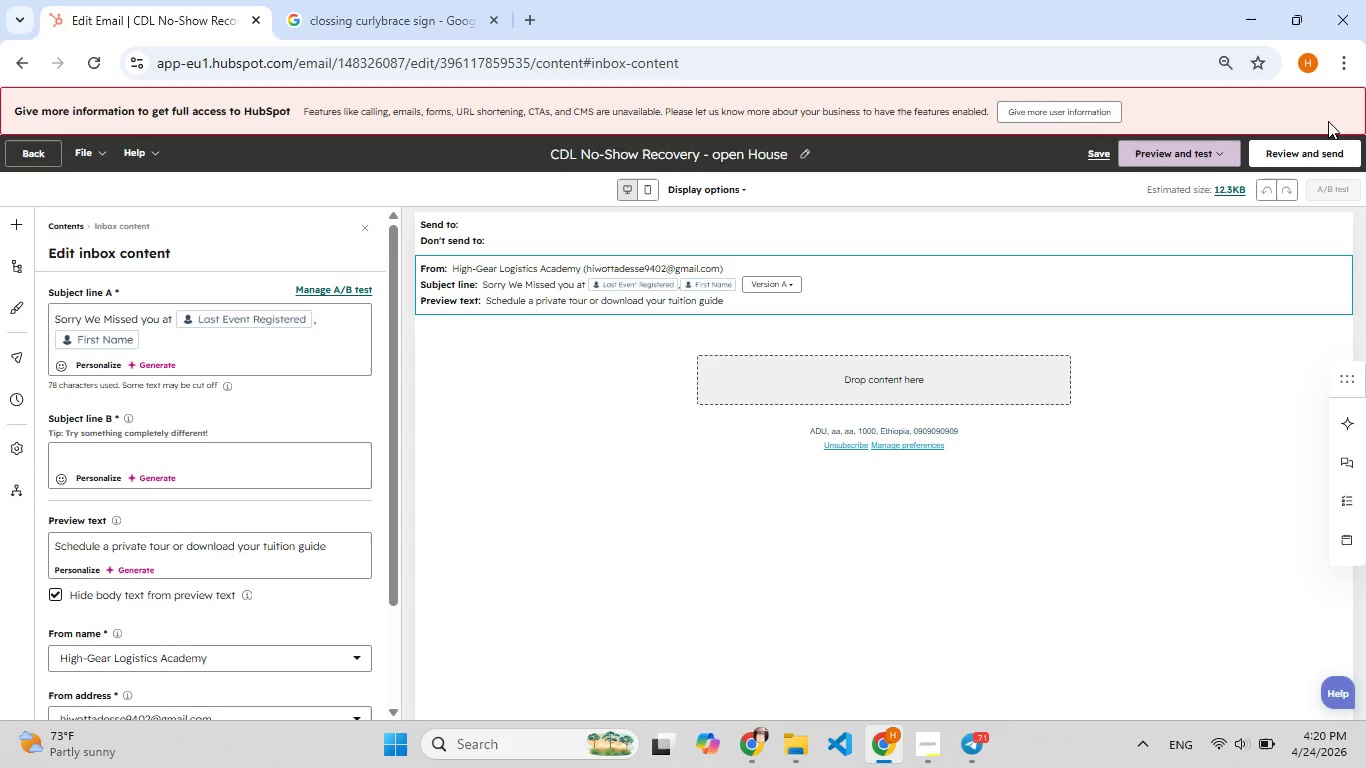 
mouse_move([12, 296])
 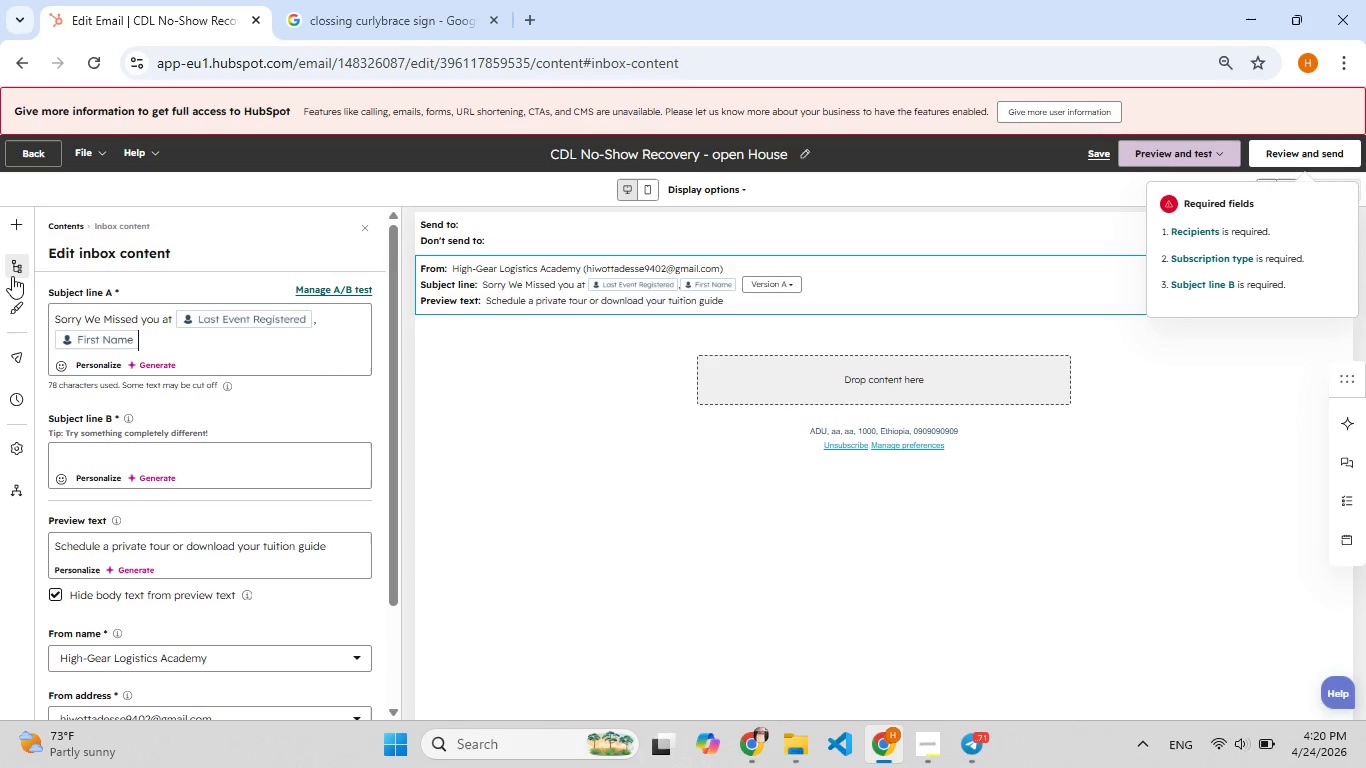 
mouse_move([16, 252])
 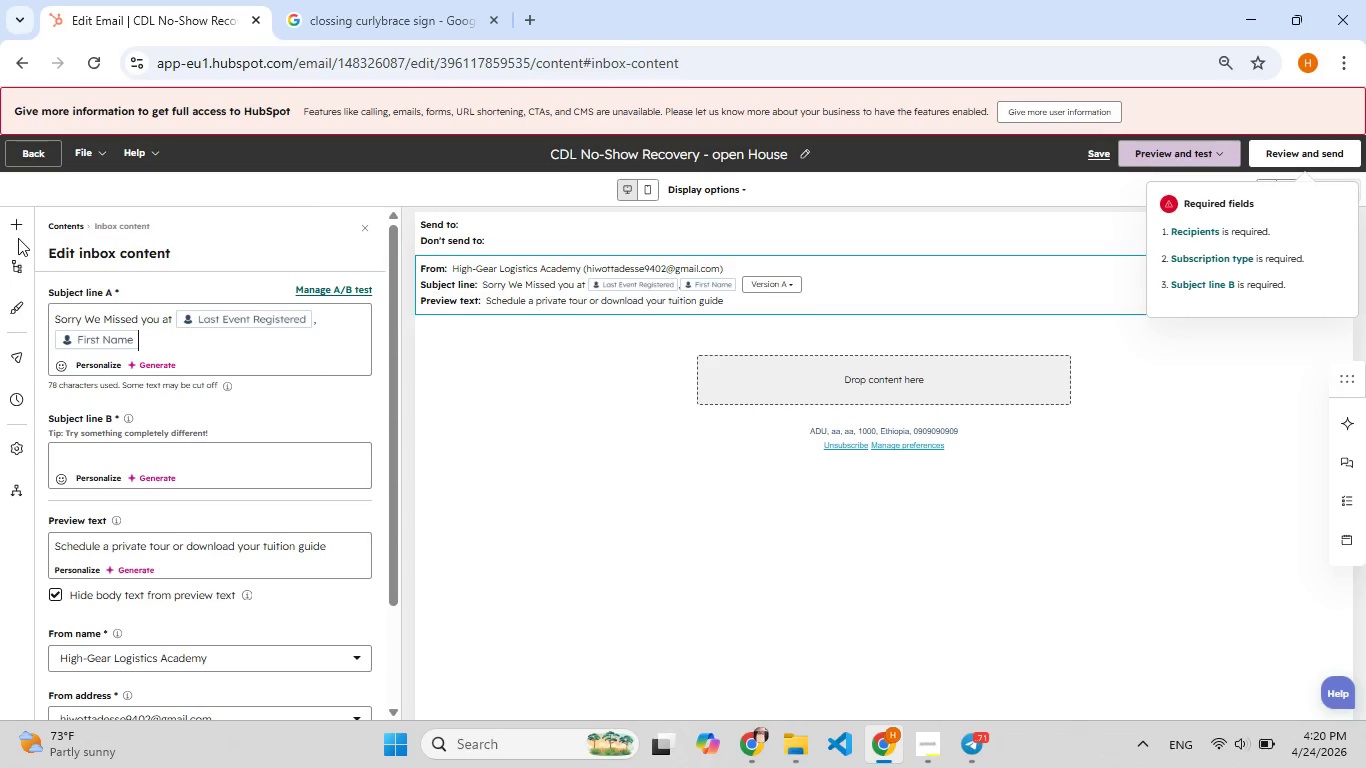 
mouse_move([19, 275])
 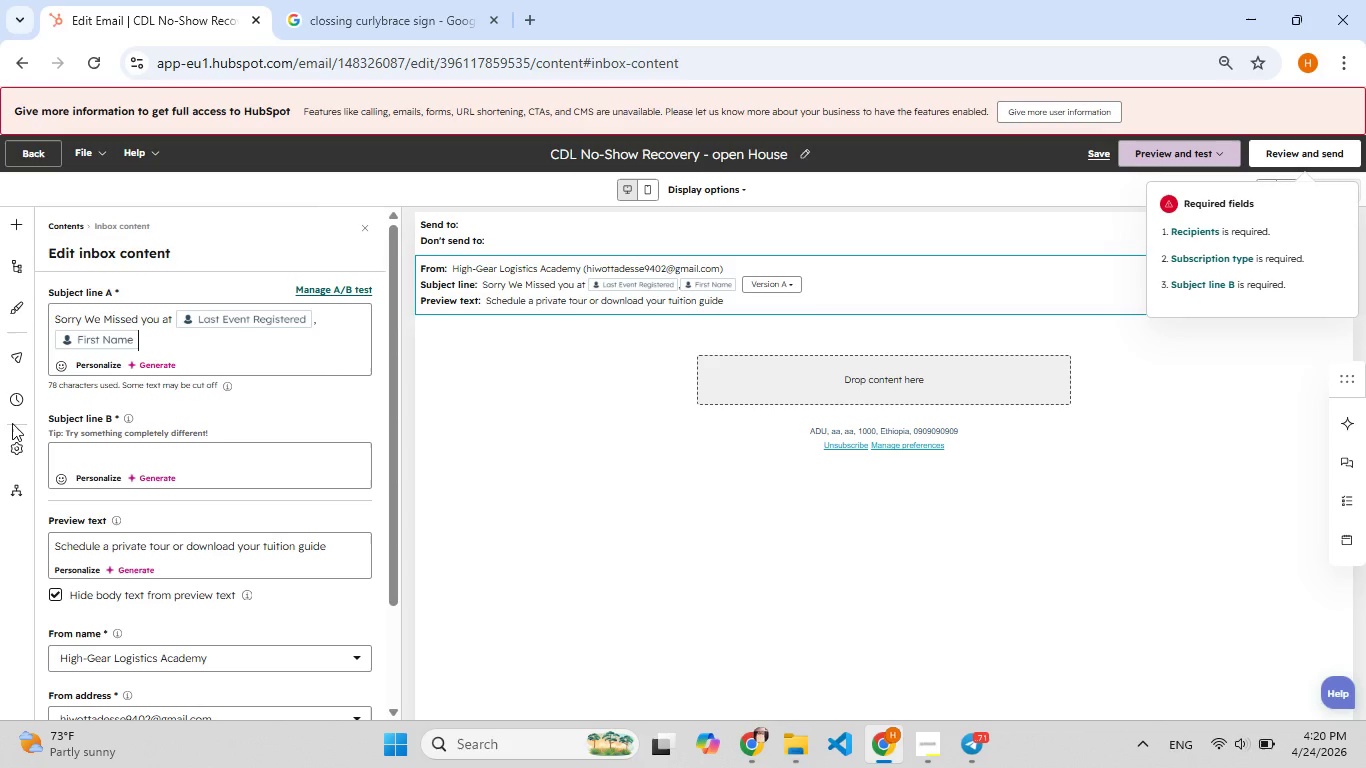 
mouse_move([9, 468])
 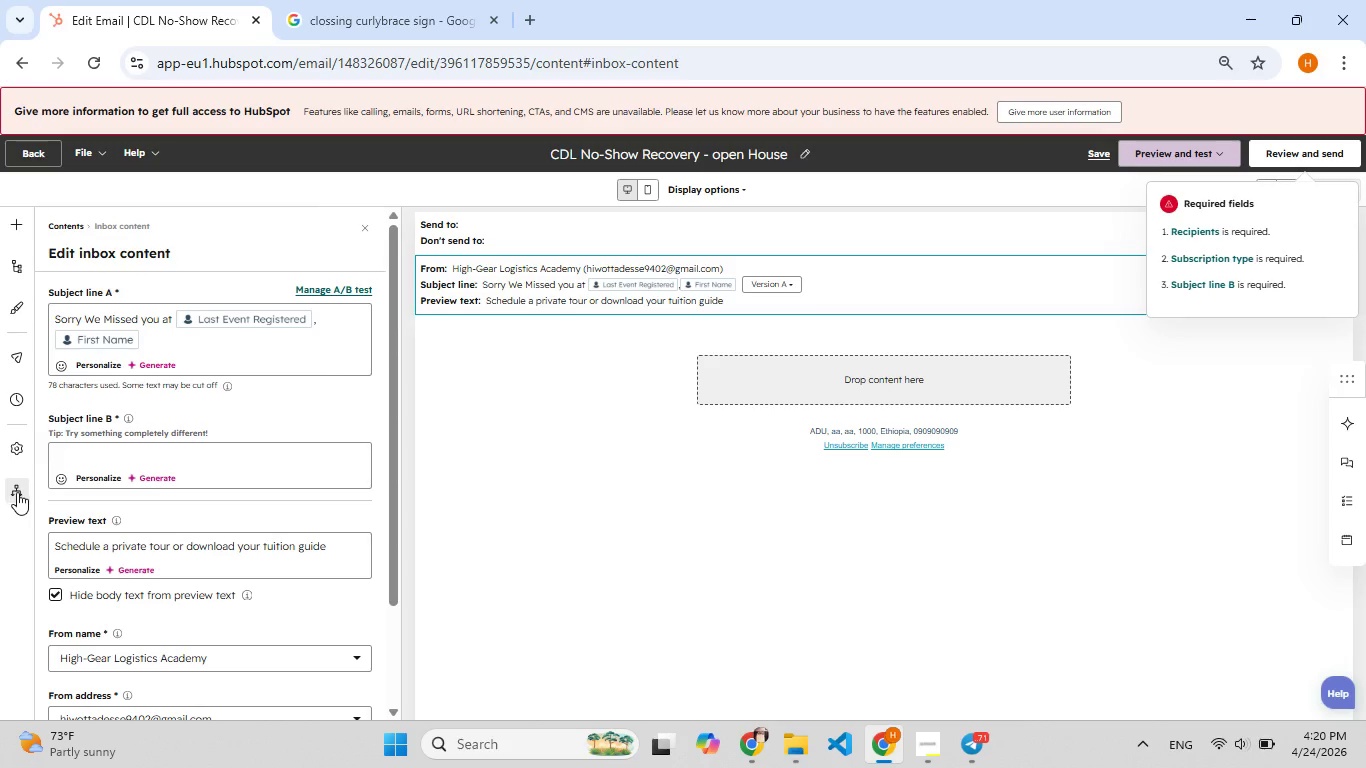 
mouse_move([18, 468])
 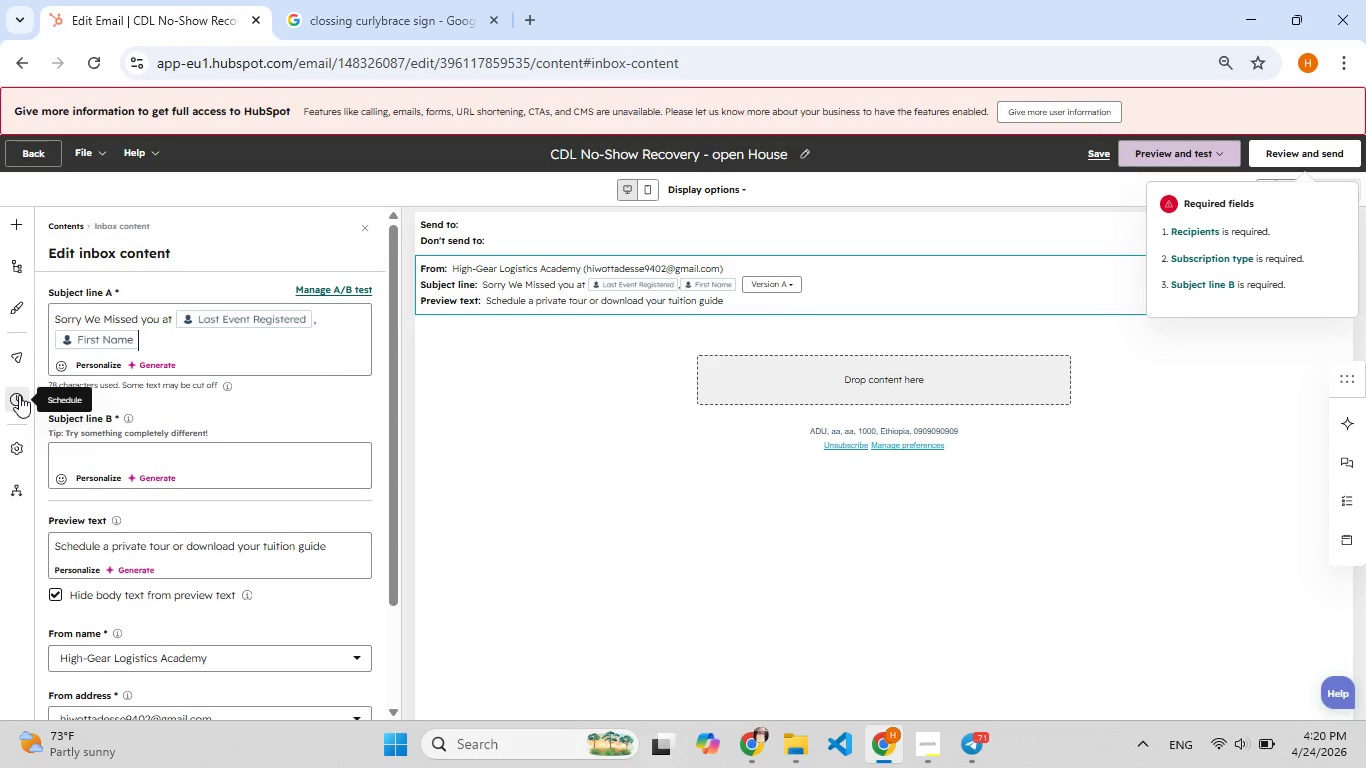 
mouse_move([22, 339])
 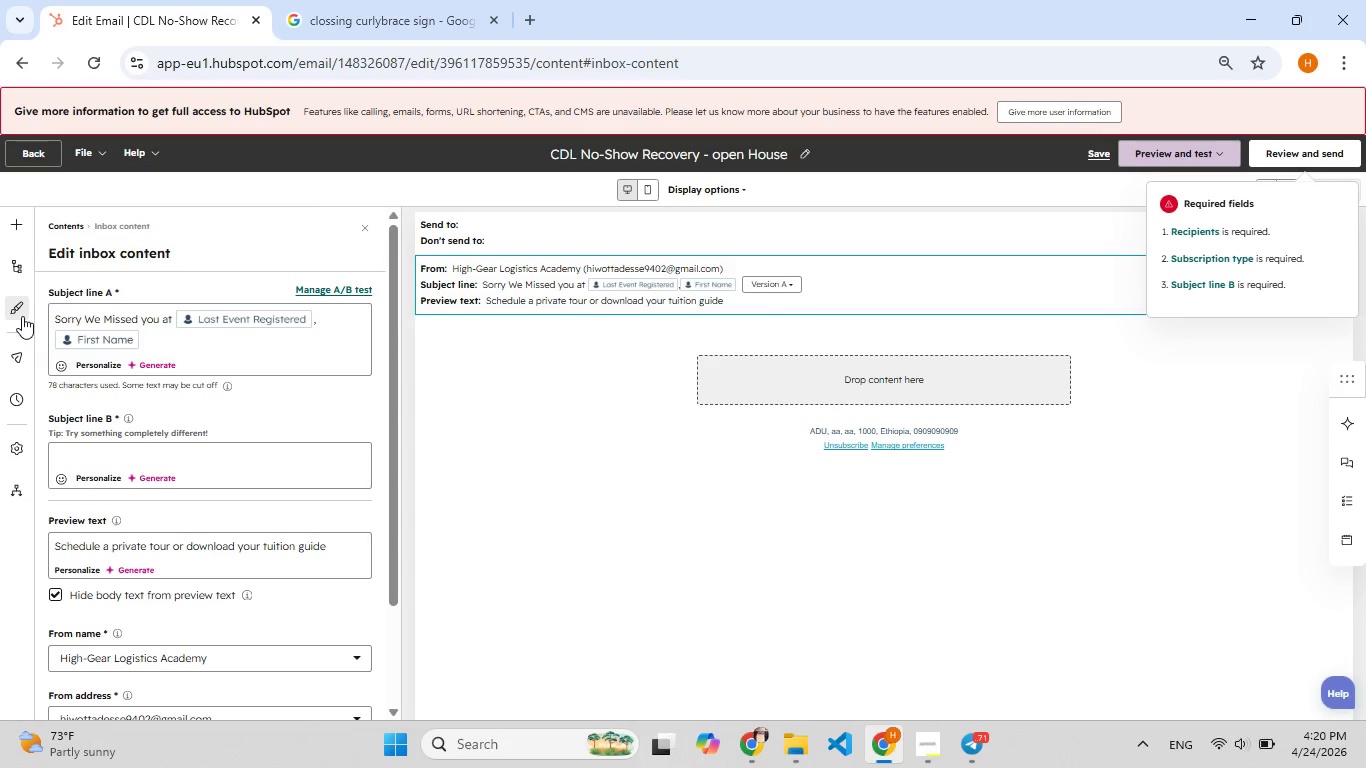 
mouse_move([29, 297])
 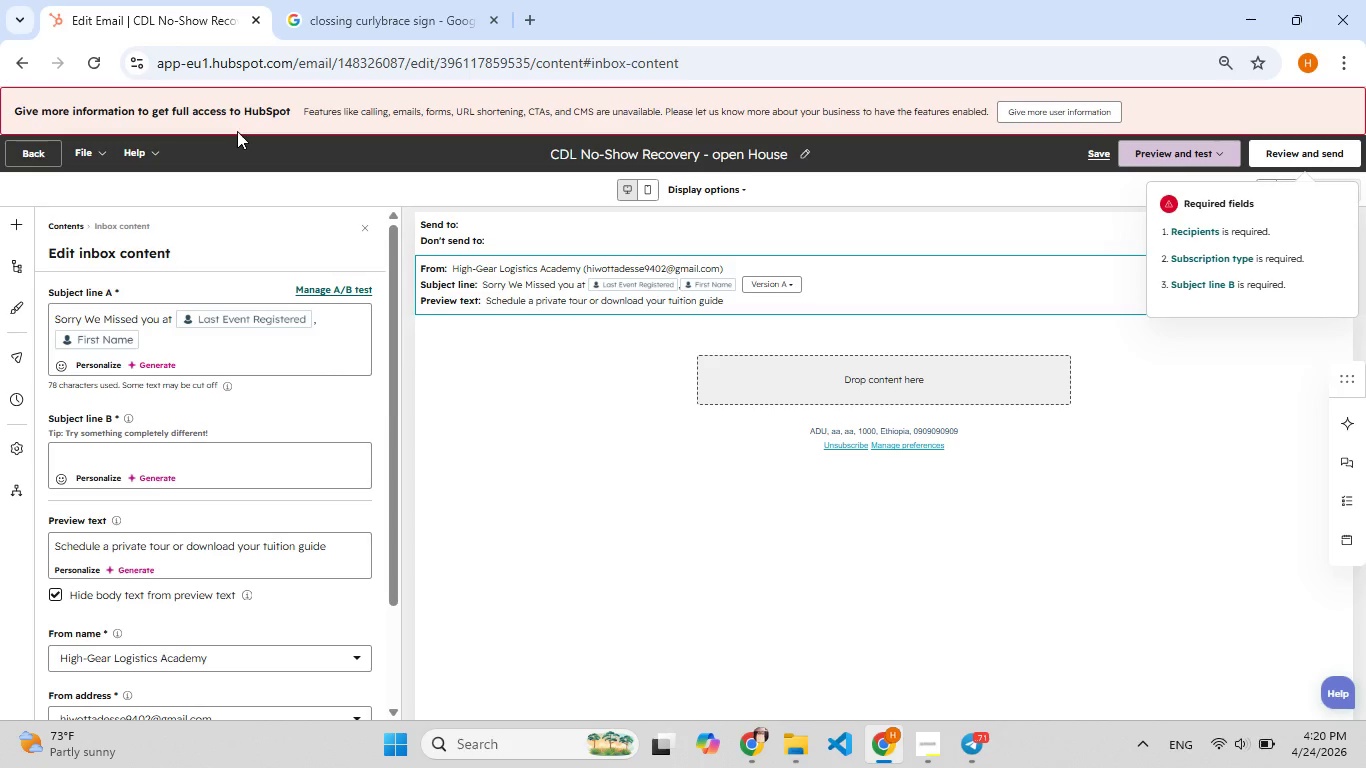 
wait(5.0)
 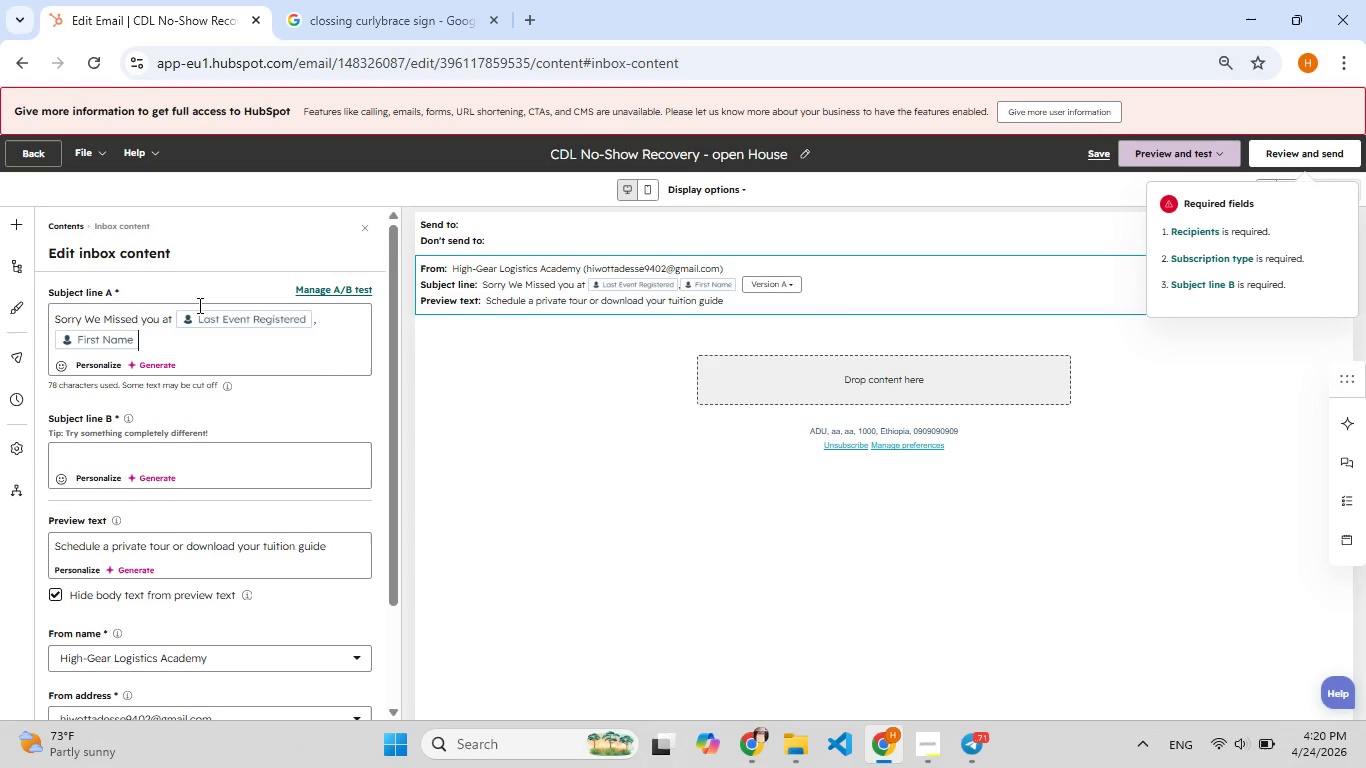 
left_click([1080, 558])
 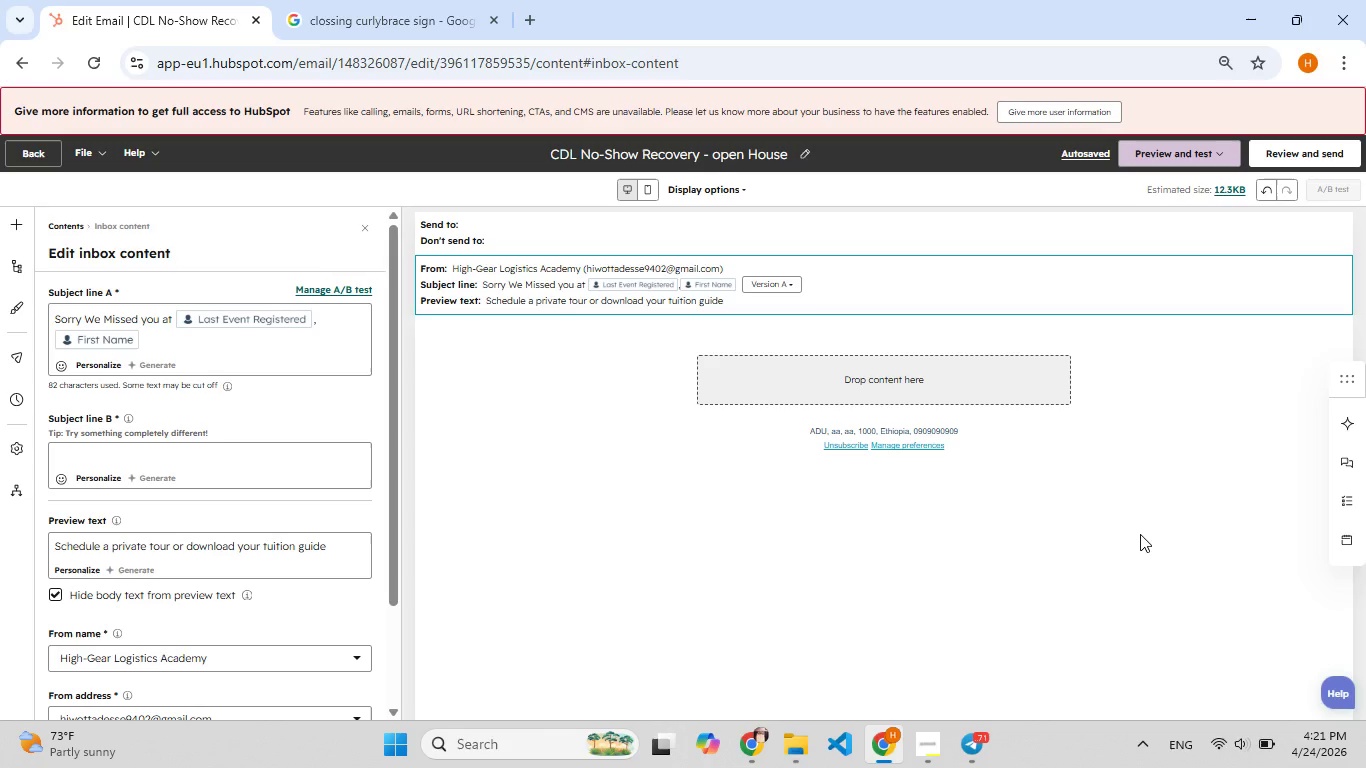 
wait(47.45)
 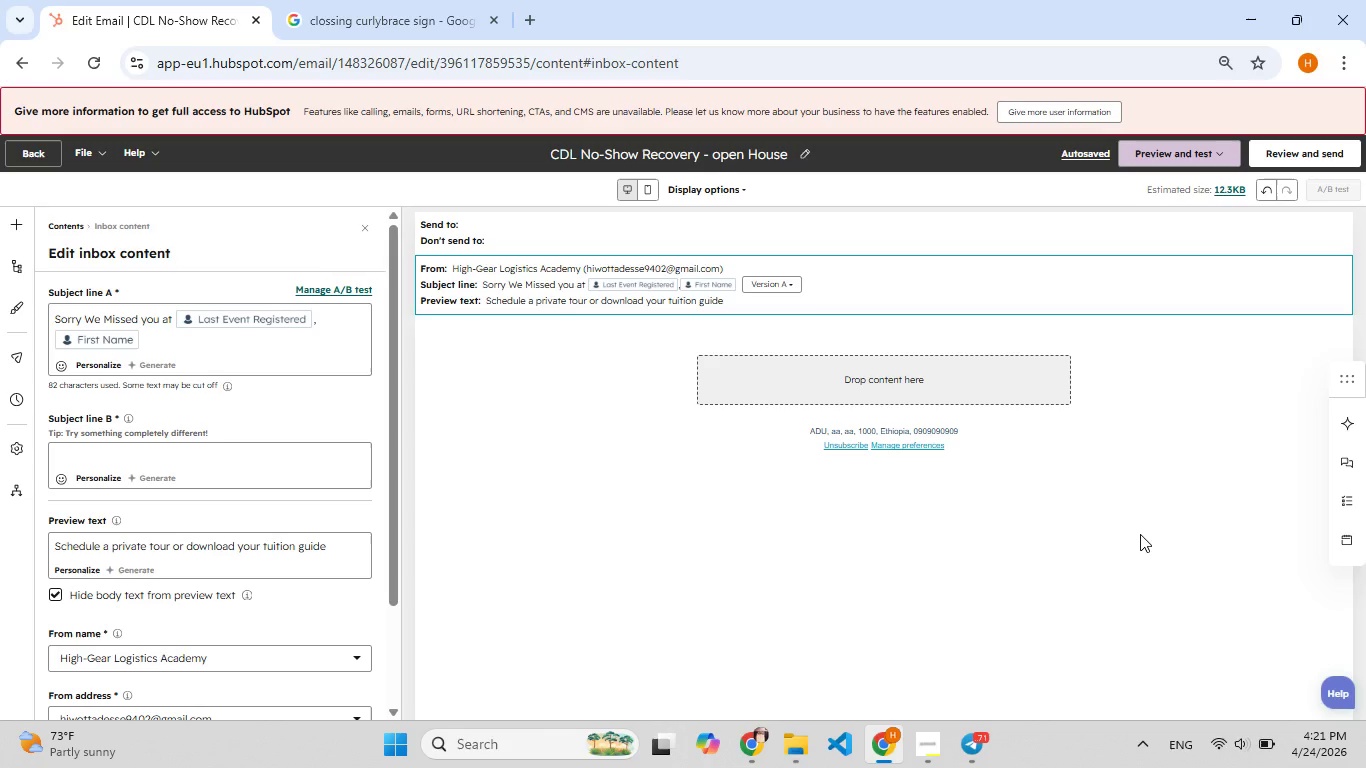 
left_click([844, 381])
 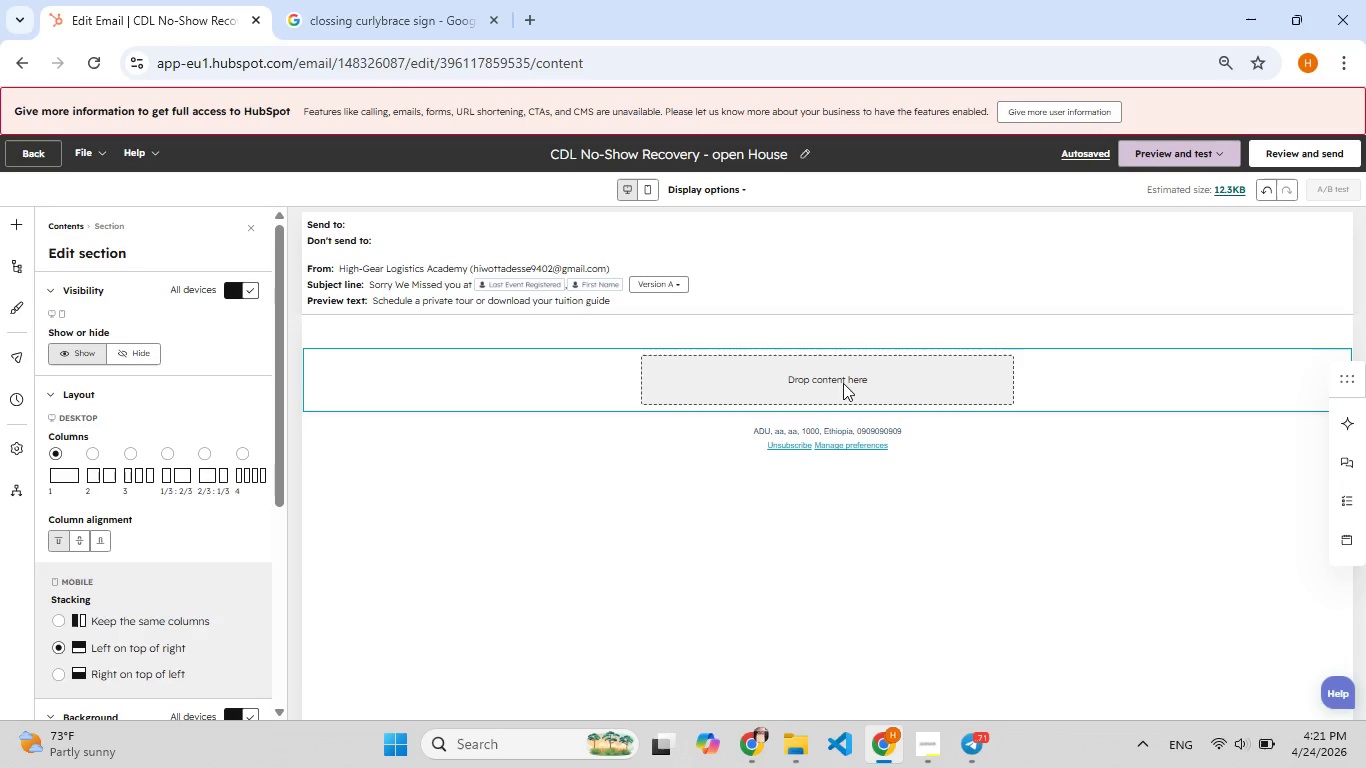 
wait(7.7)
 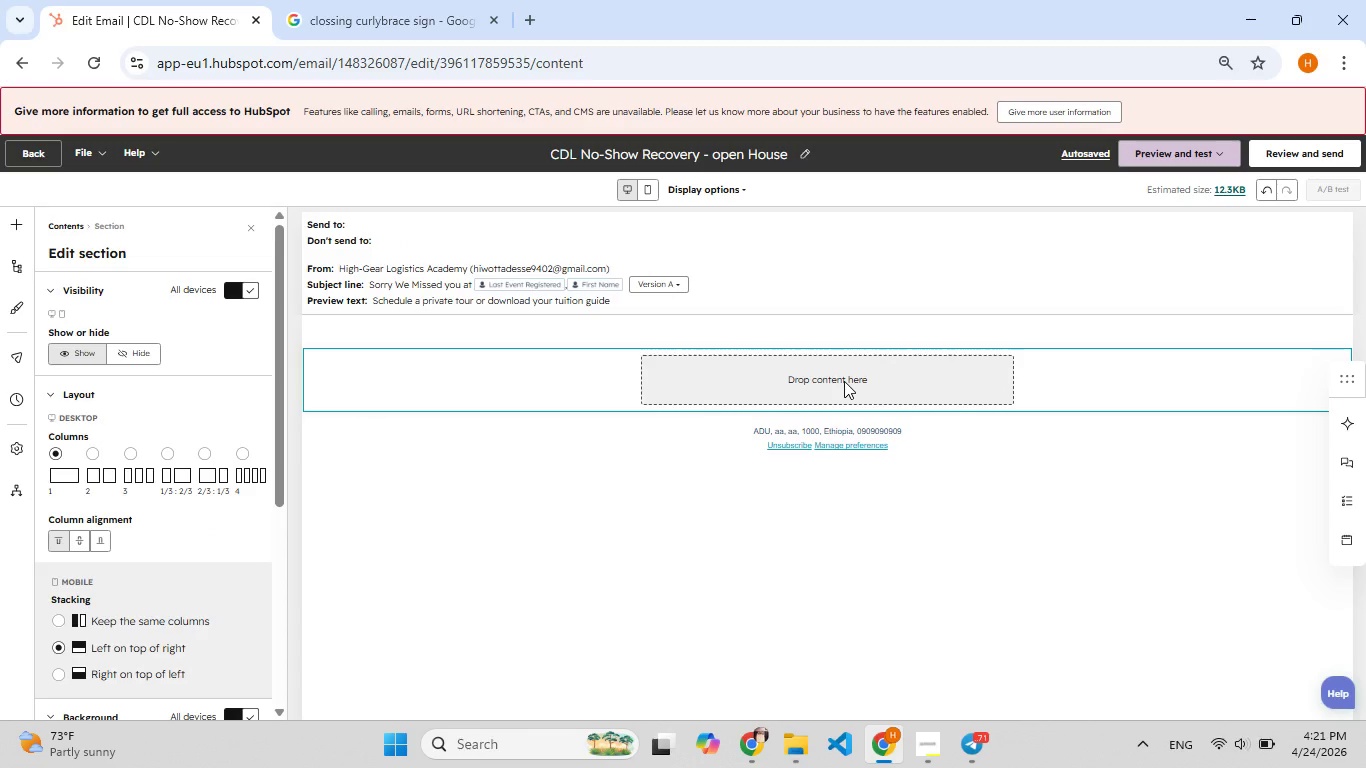 
scroll: coordinate [155, 446], scroll_direction: down, amount: 3.0
 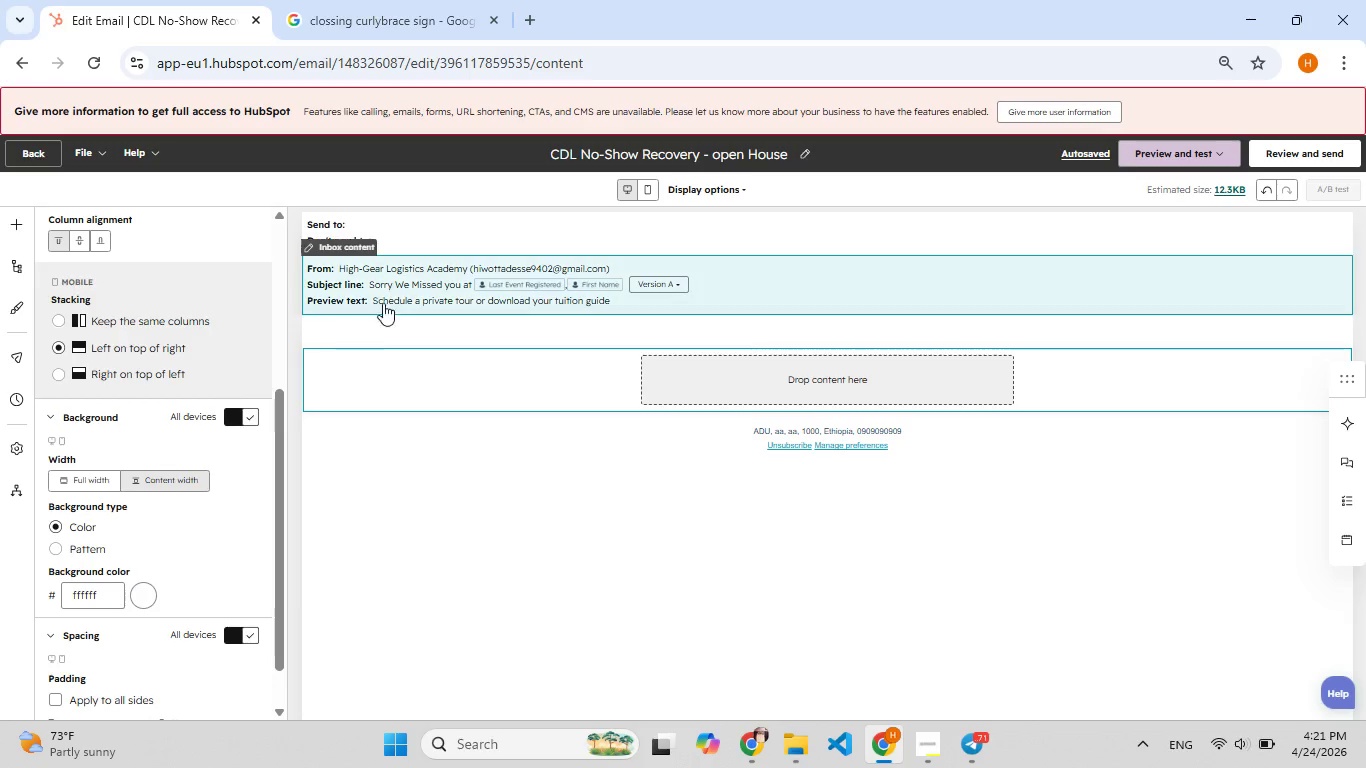 
left_click([392, 298])
 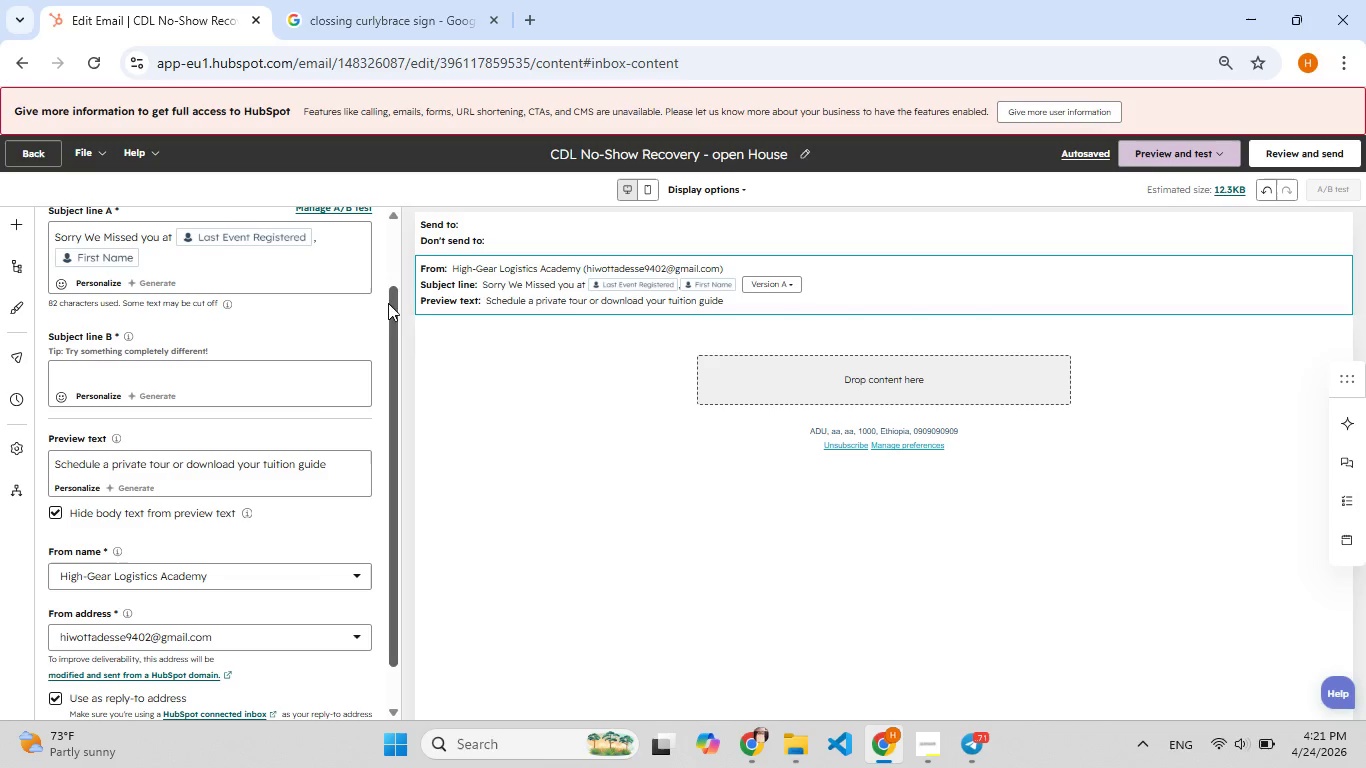 
scroll: coordinate [257, 427], scroll_direction: up, amount: 2.0
 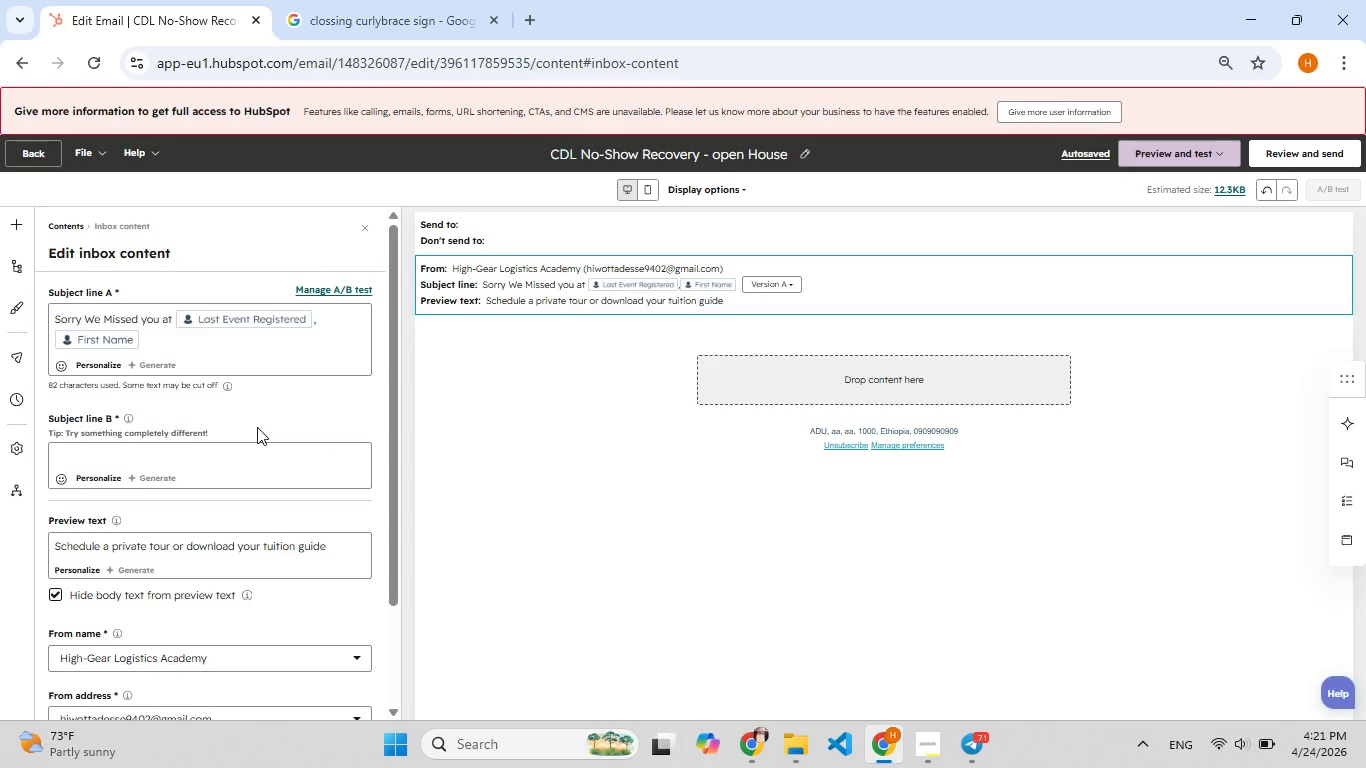 
scroll: coordinate [257, 427], scroll_direction: down, amount: 2.0
 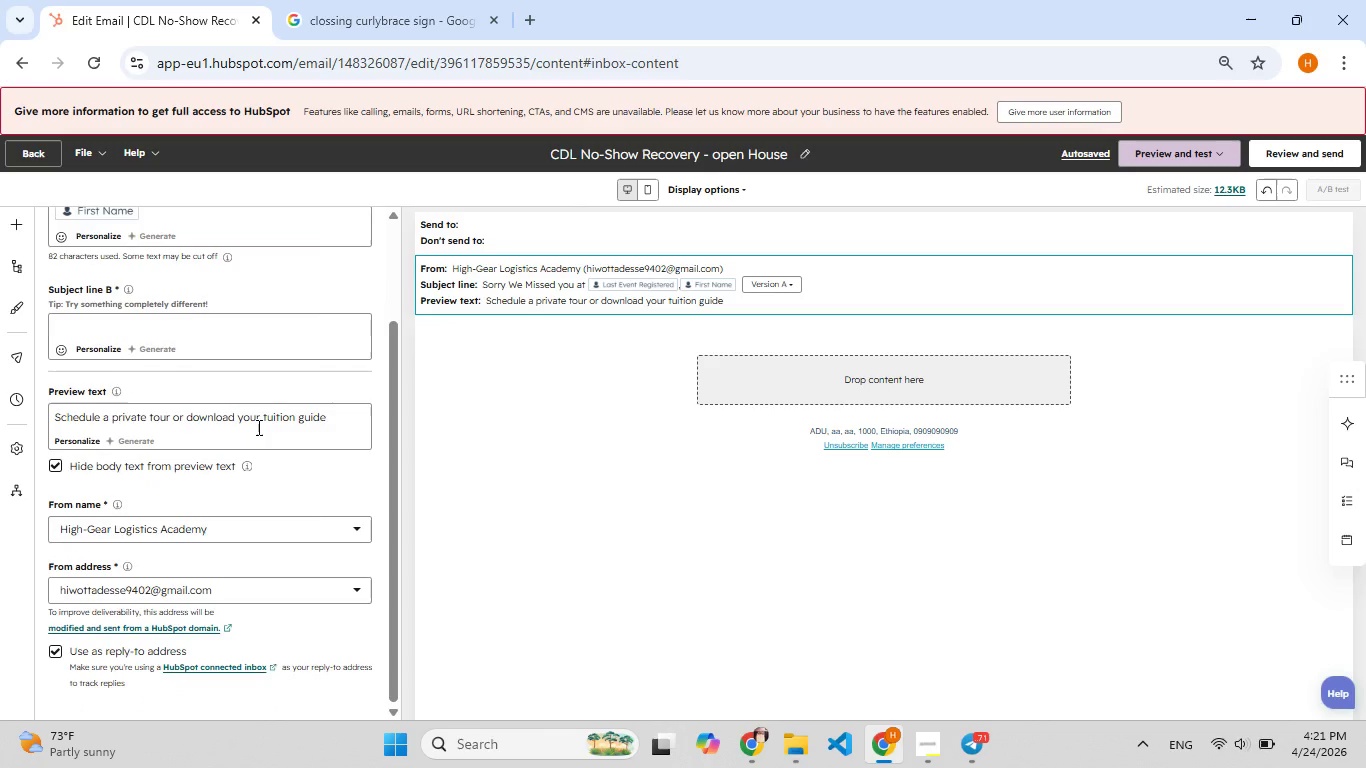 
scroll: coordinate [257, 427], scroll_direction: up, amount: 3.0
 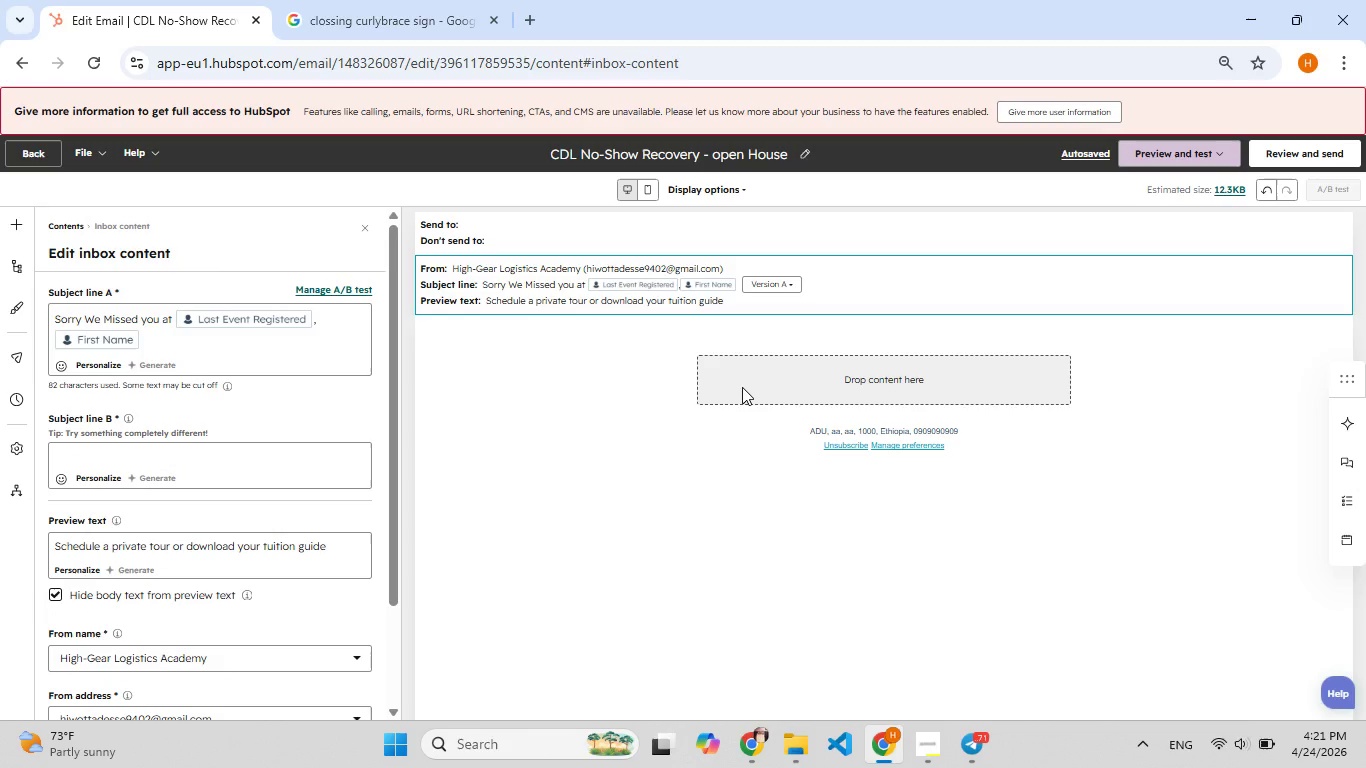 
scroll: coordinate [132, 429], scroll_direction: down, amount: 6.0
 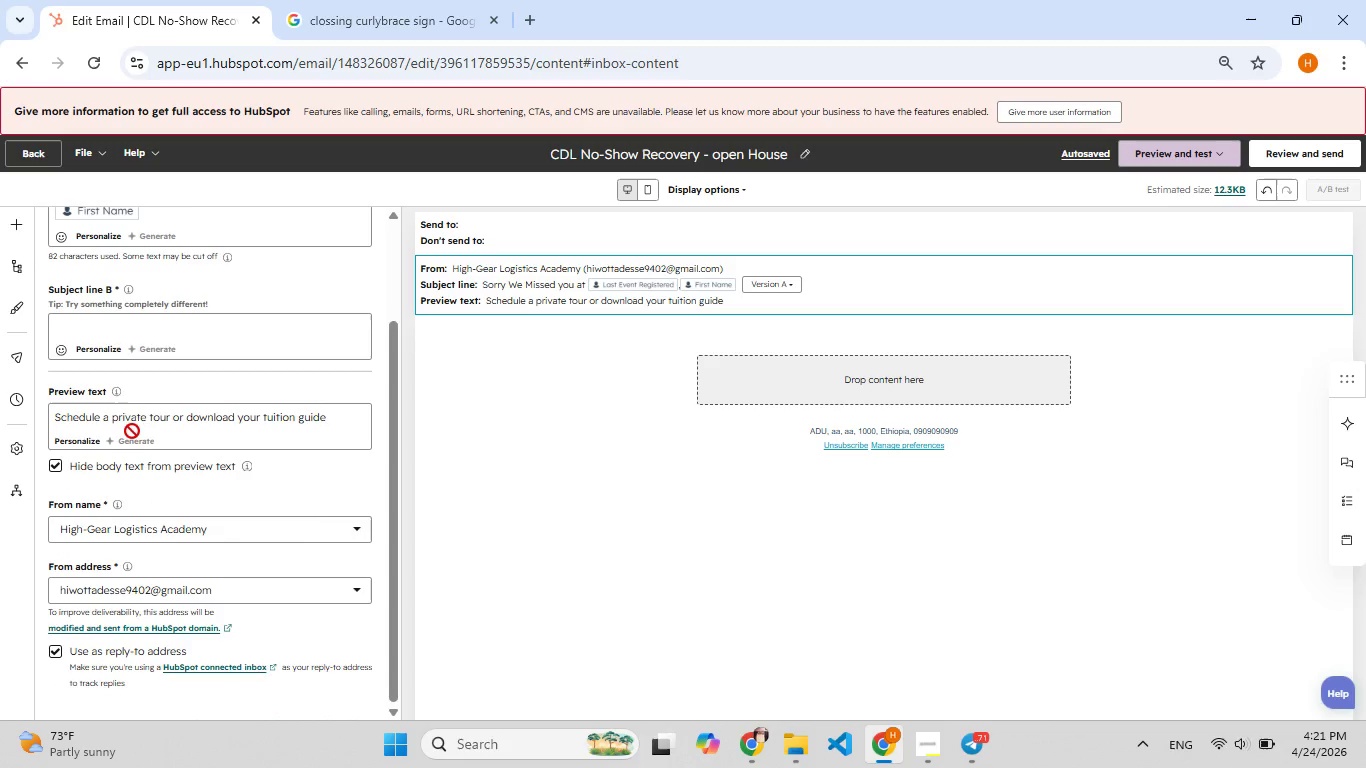 
scroll: coordinate [132, 431], scroll_direction: up, amount: 3.0
 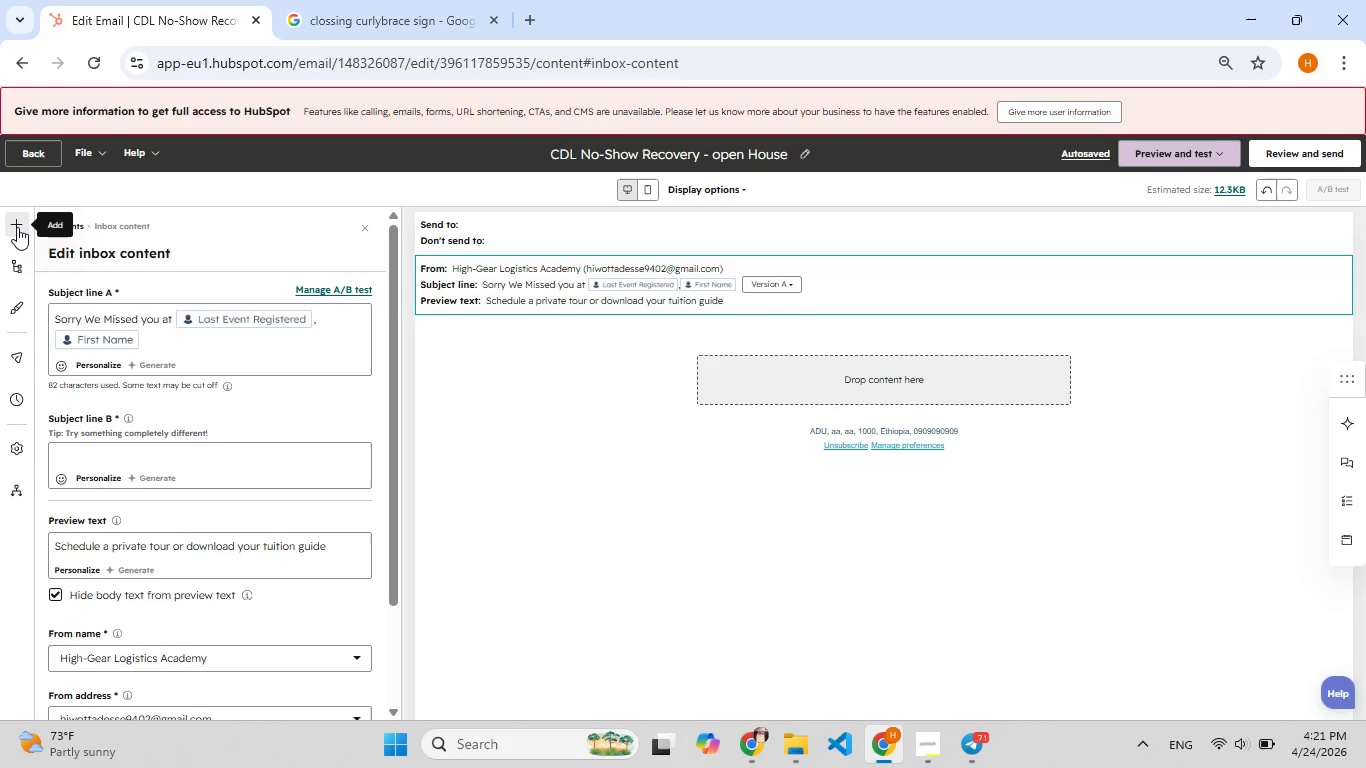 
left_click([17, 227])
 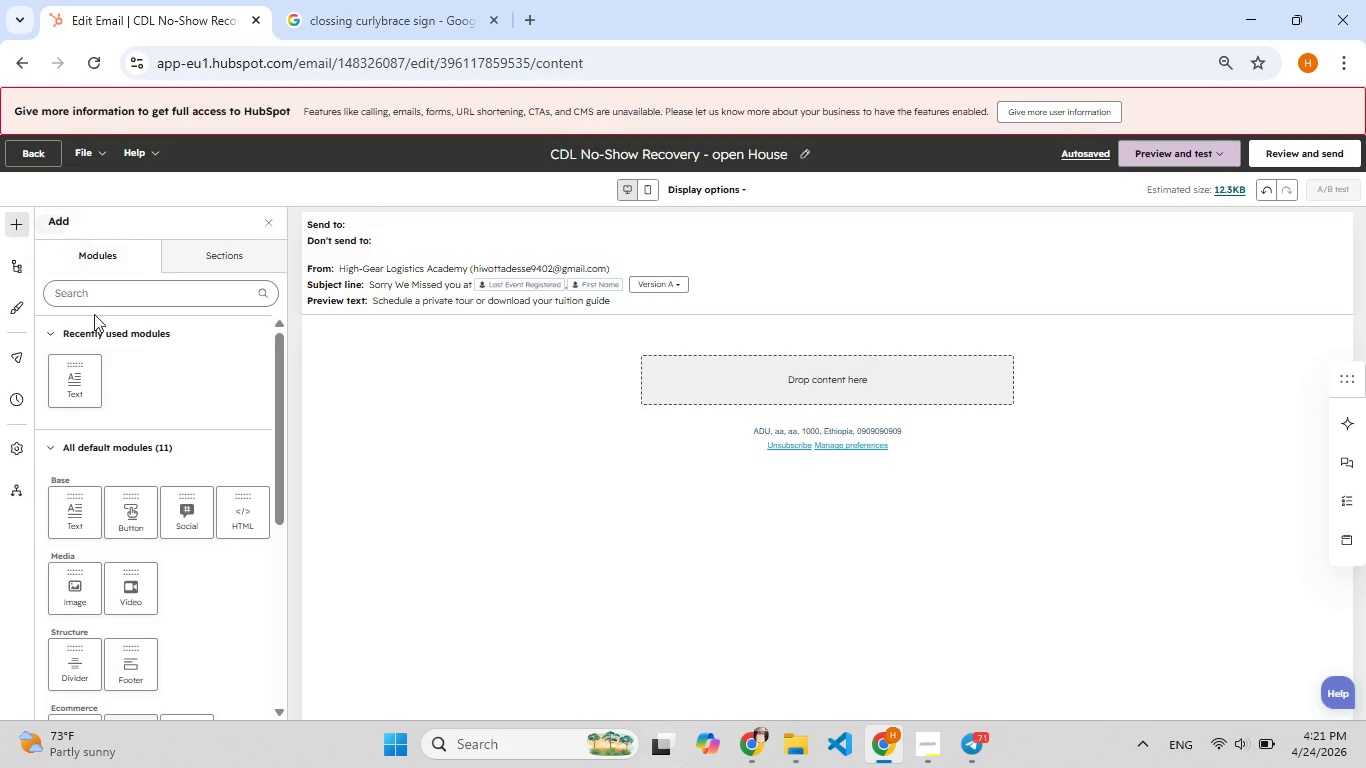 
left_click([94, 289])
 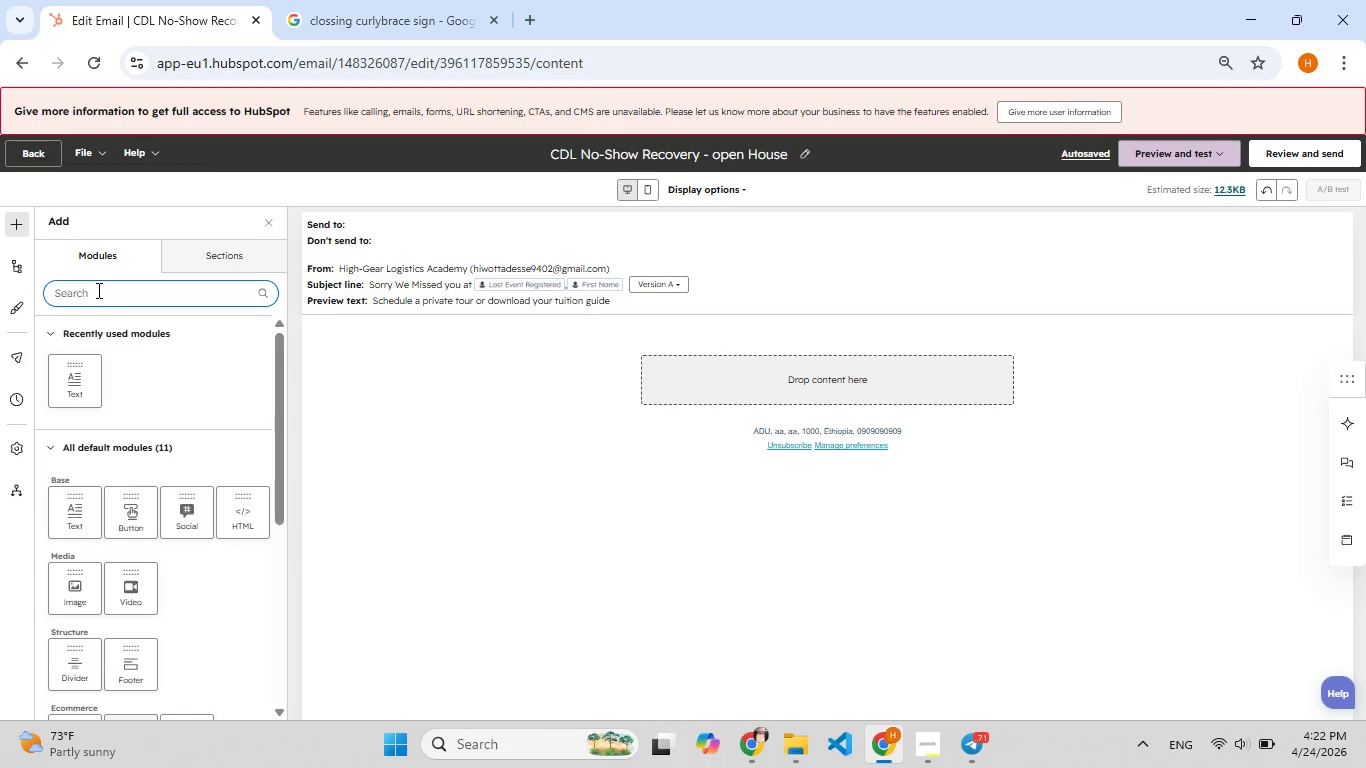 
wait(31.34)
 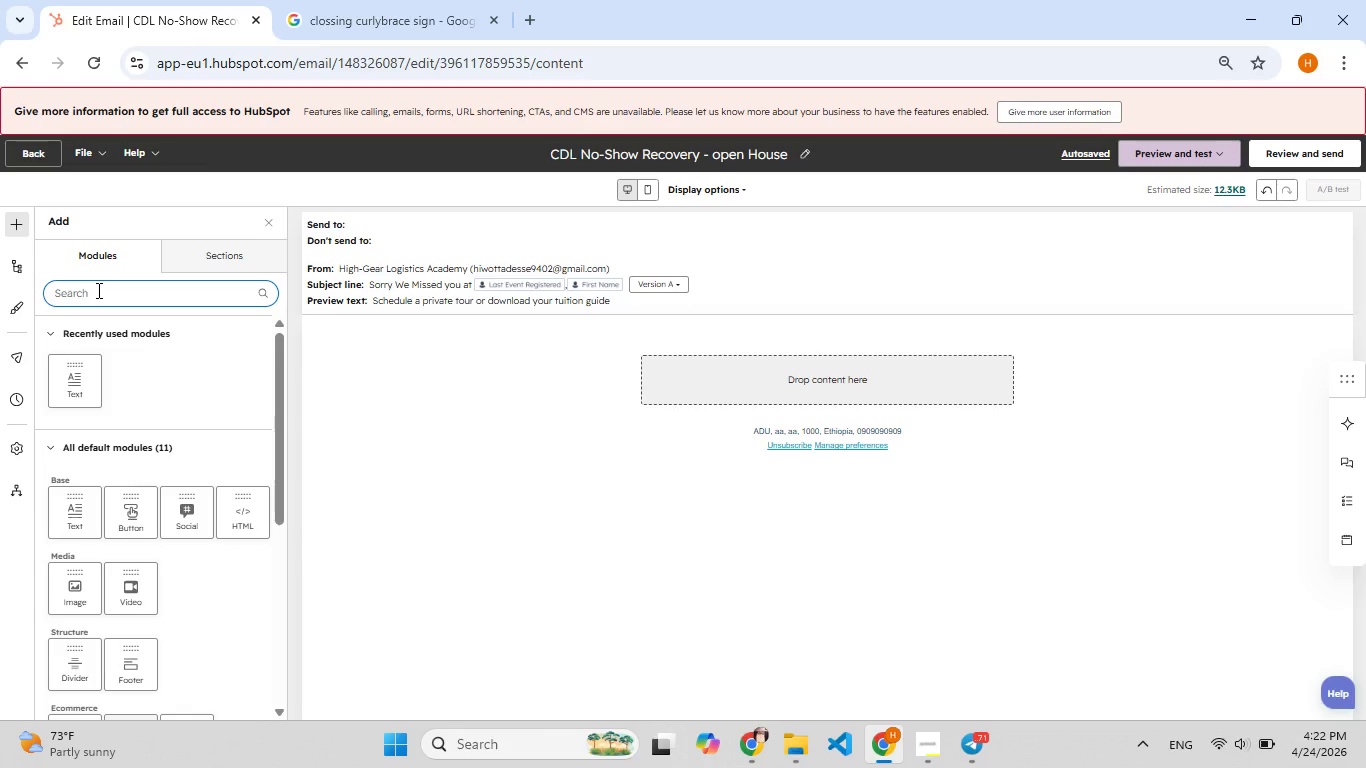 
left_click_drag(start_coordinate=[80, 604], to_coordinate=[486, 259])
 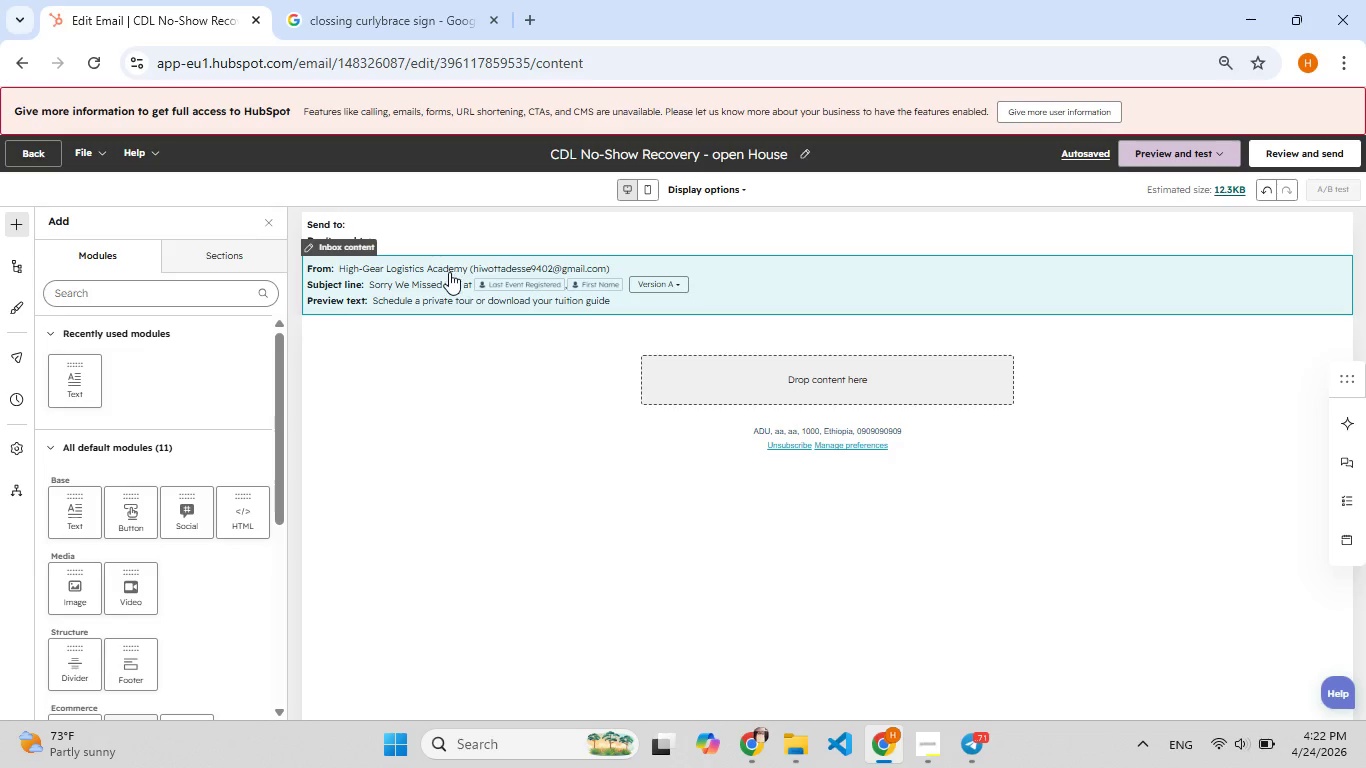 
left_click_drag(start_coordinate=[449, 272], to_coordinate=[449, 287])
 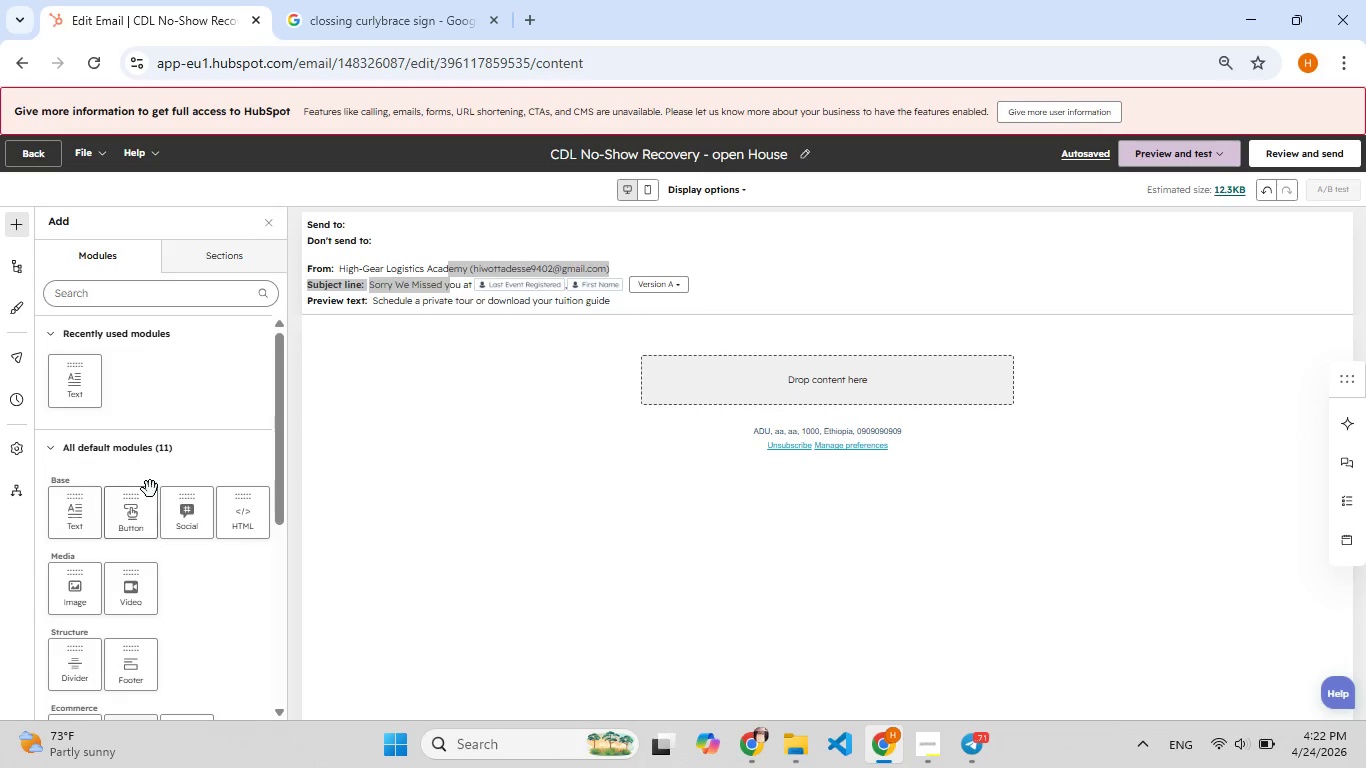 
left_click([560, 554])
 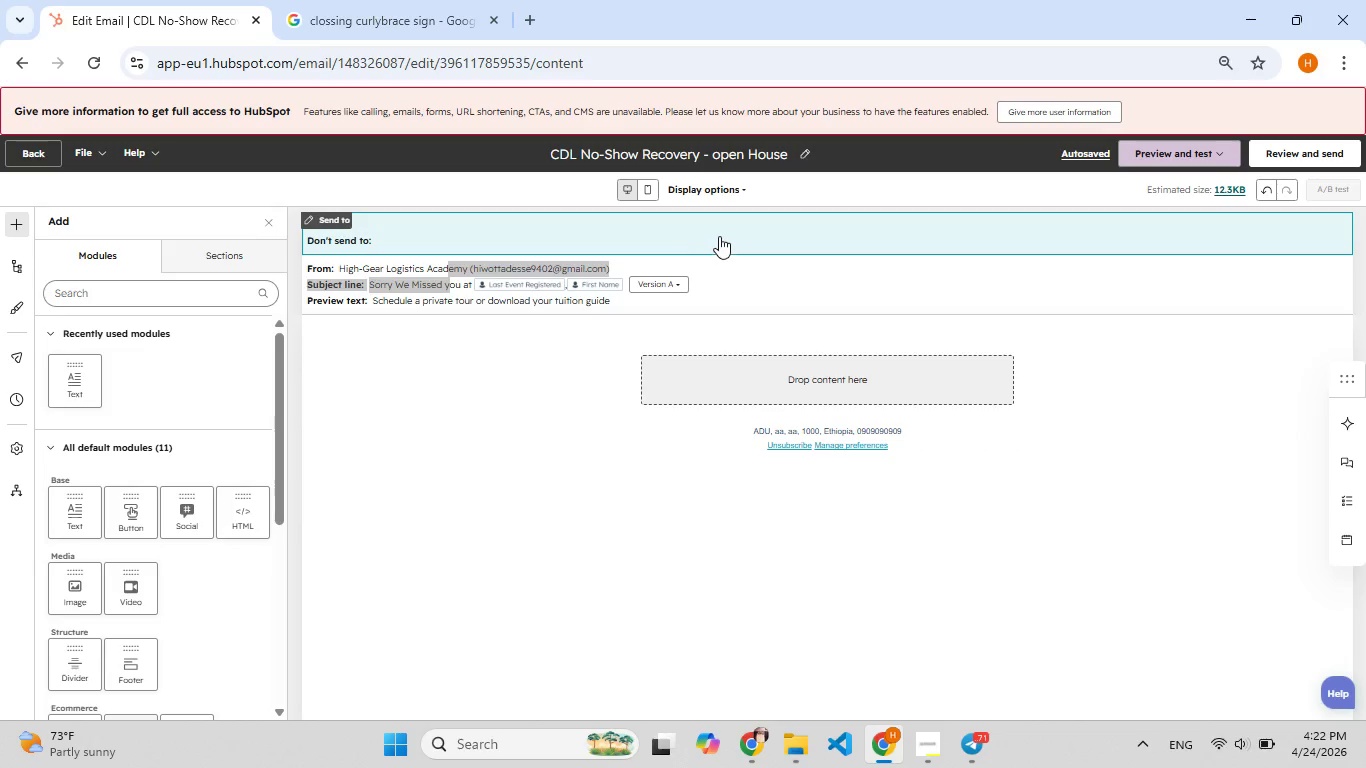 
scroll: coordinate [727, 270], scroll_direction: up, amount: 3.0
 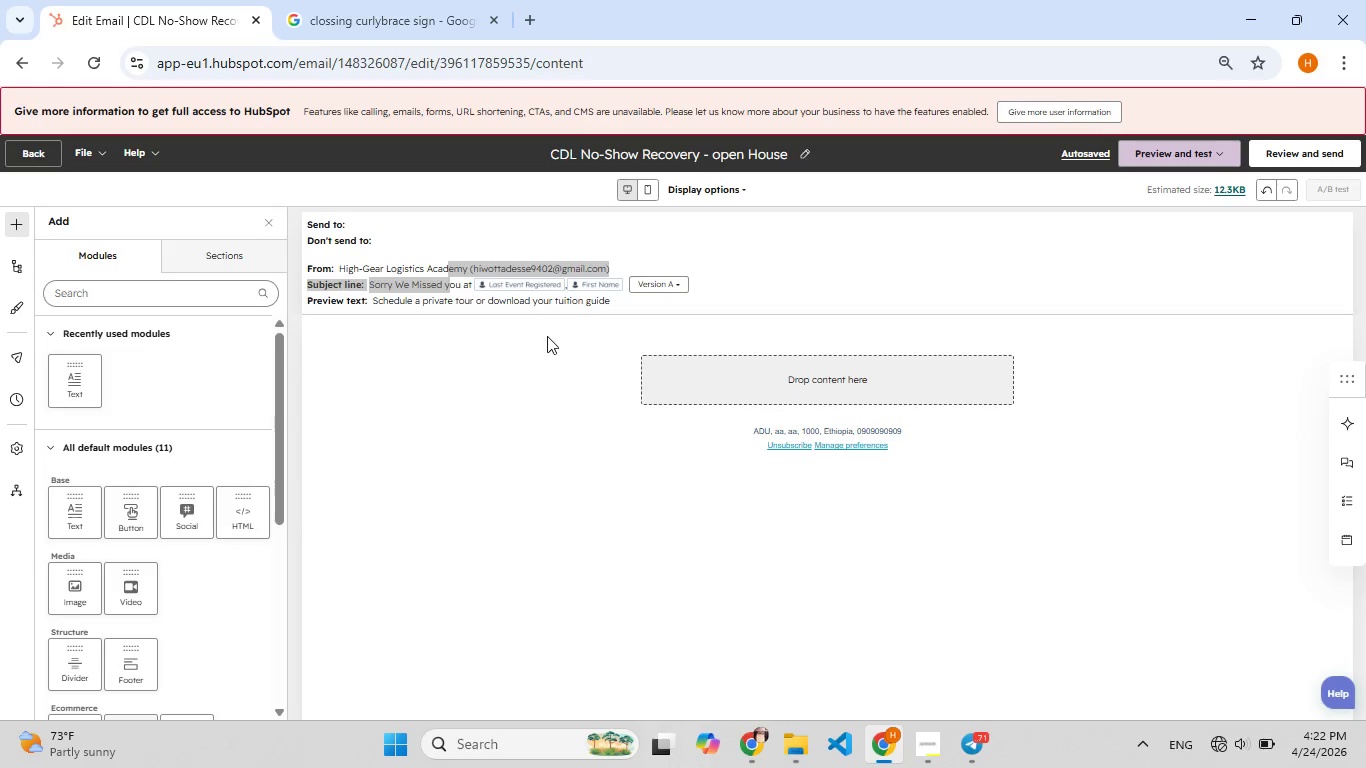 
left_click([547, 336])
 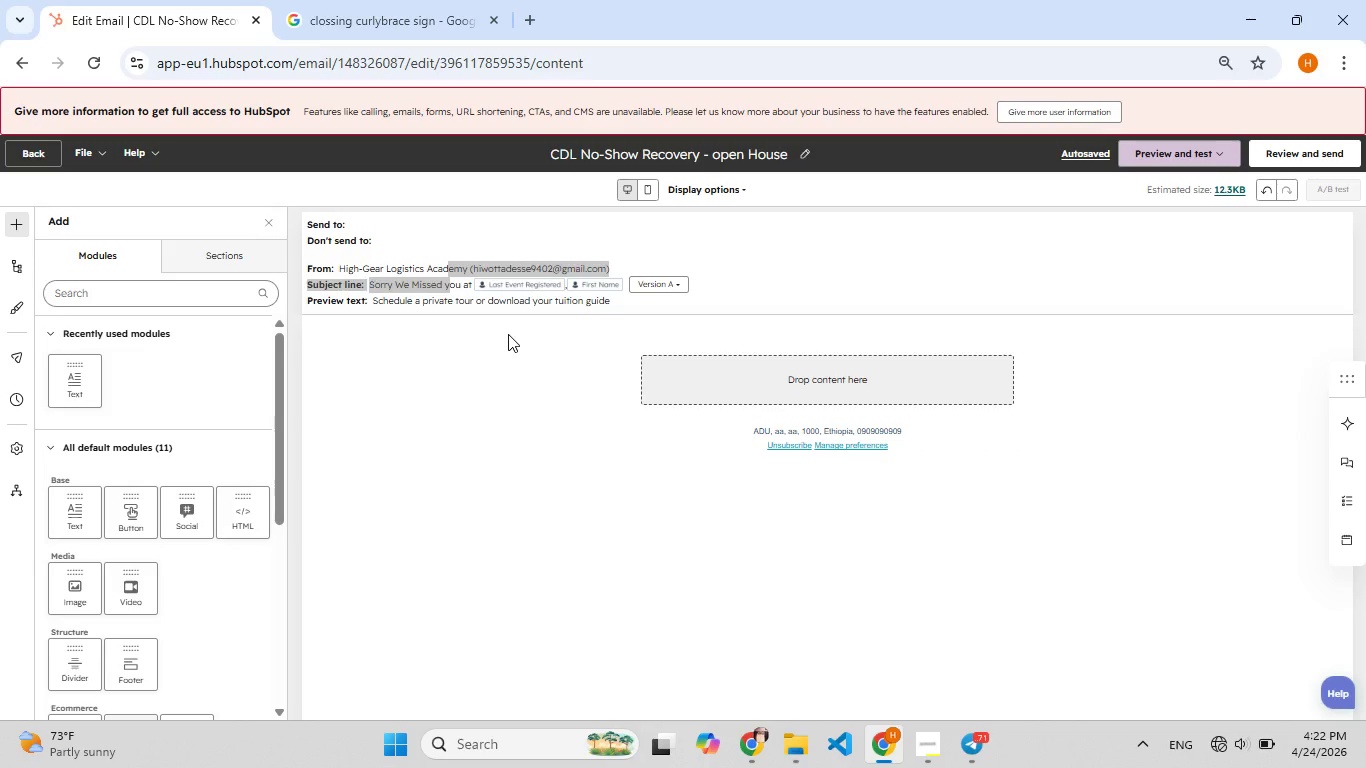 
double_click([493, 334])
 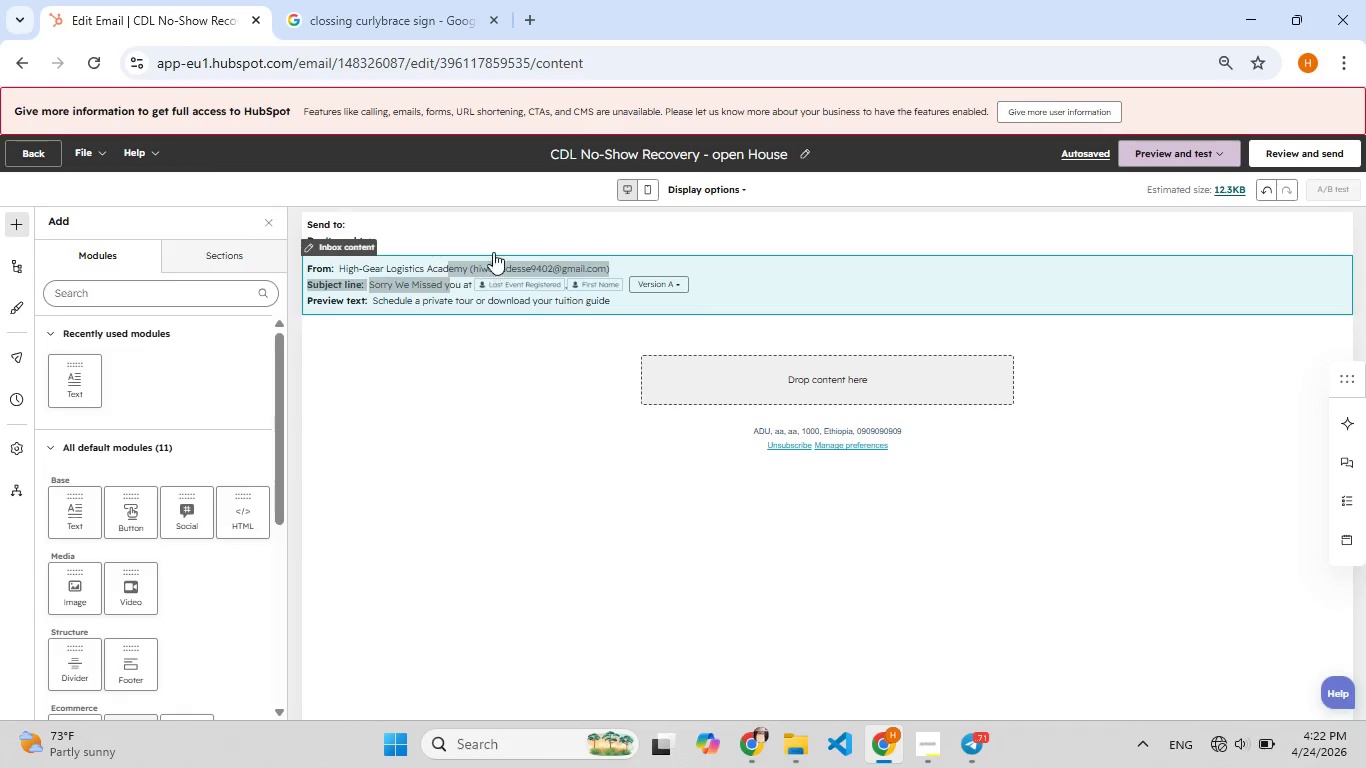 
left_click([493, 239])
 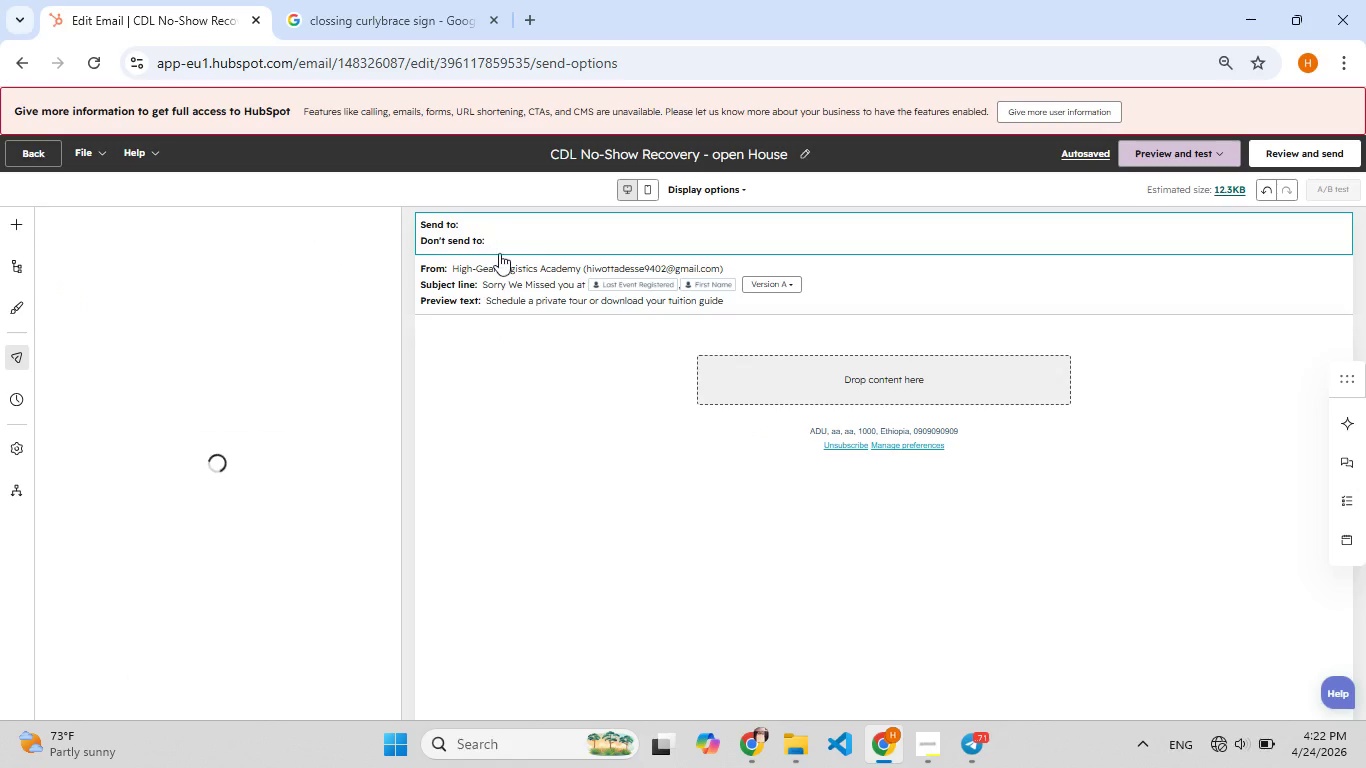 
left_click([559, 332])
 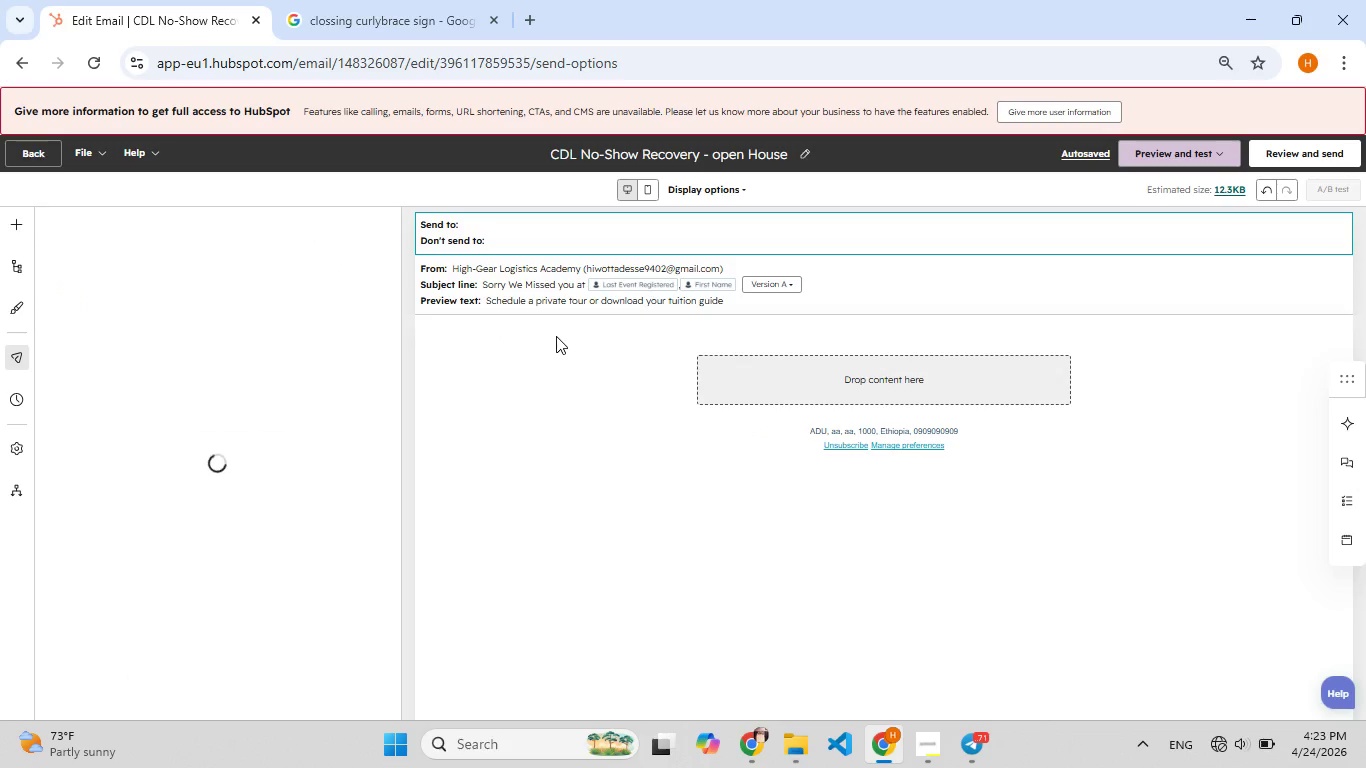 
wait(9.01)
 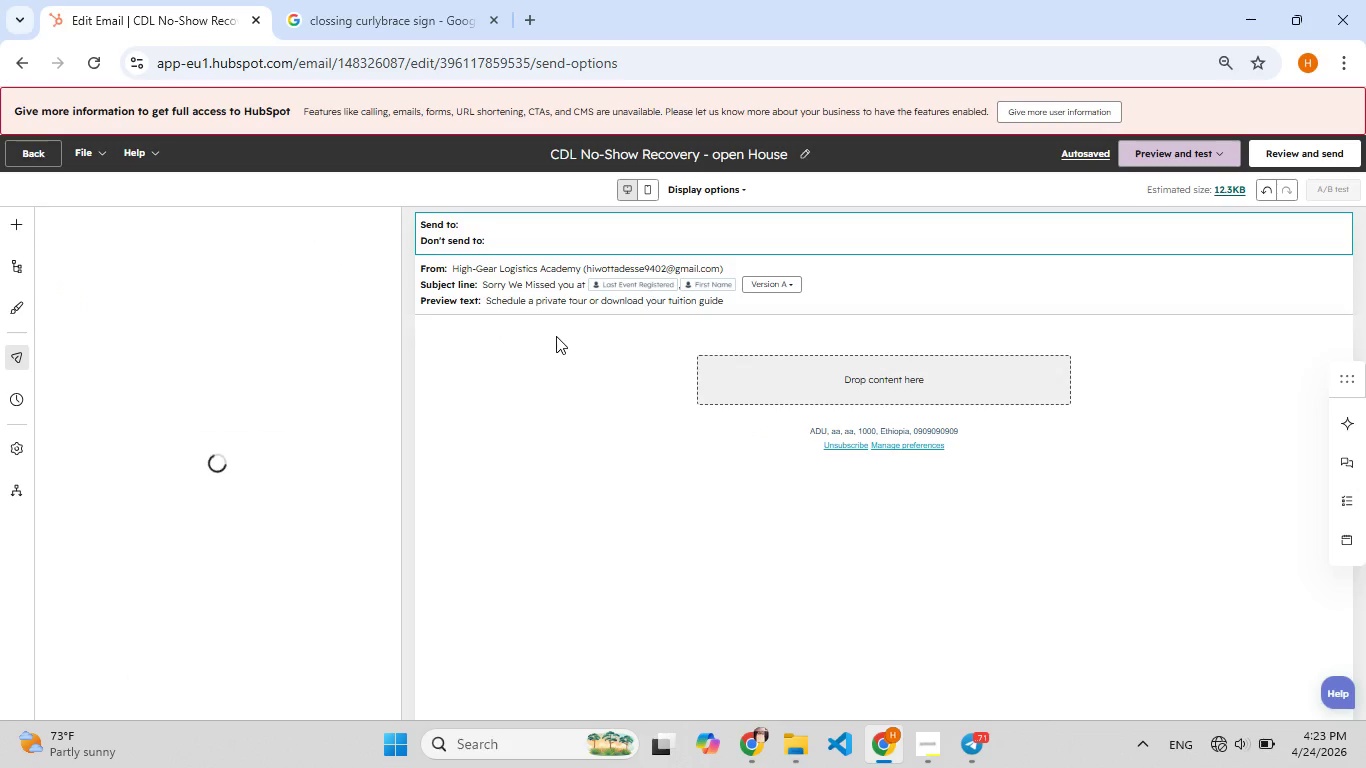 
left_click([9, 215])
 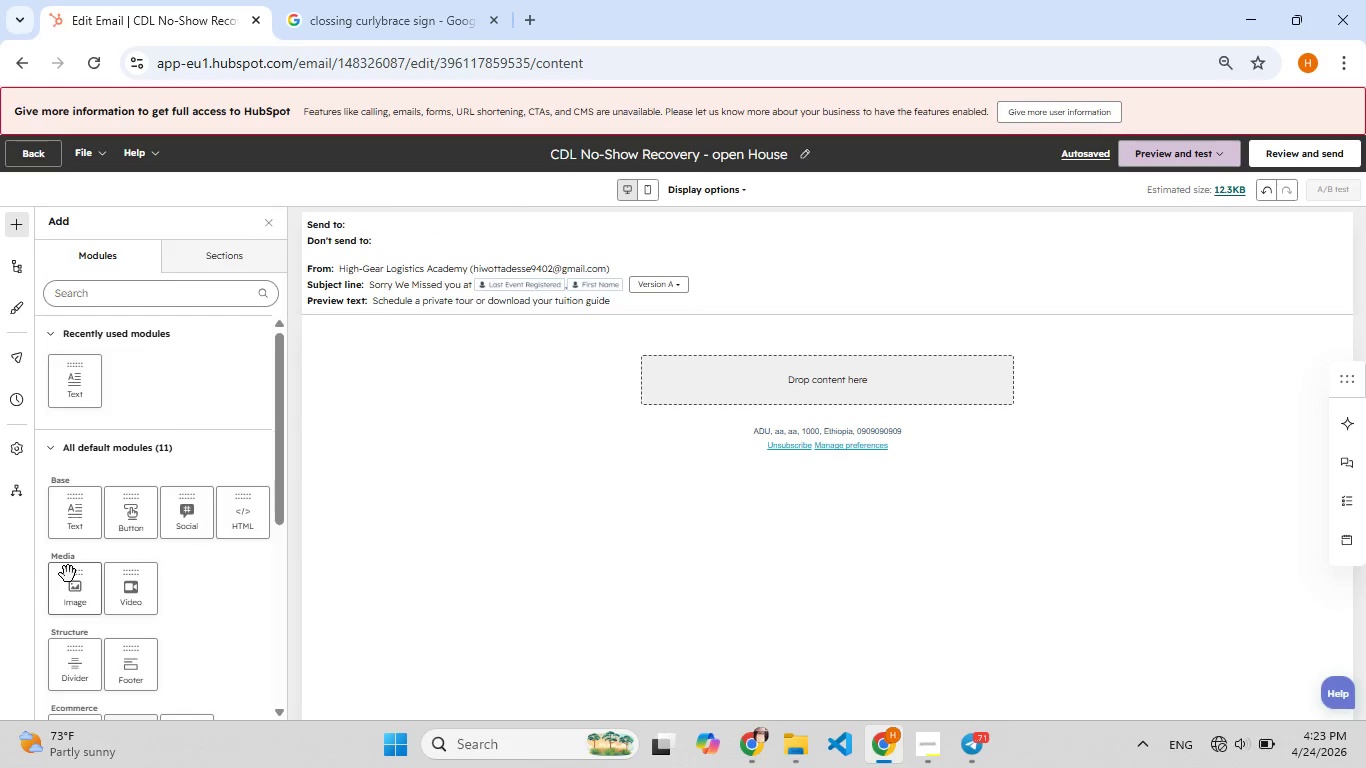 
scroll: coordinate [71, 539], scroll_direction: down, amount: 2.0
 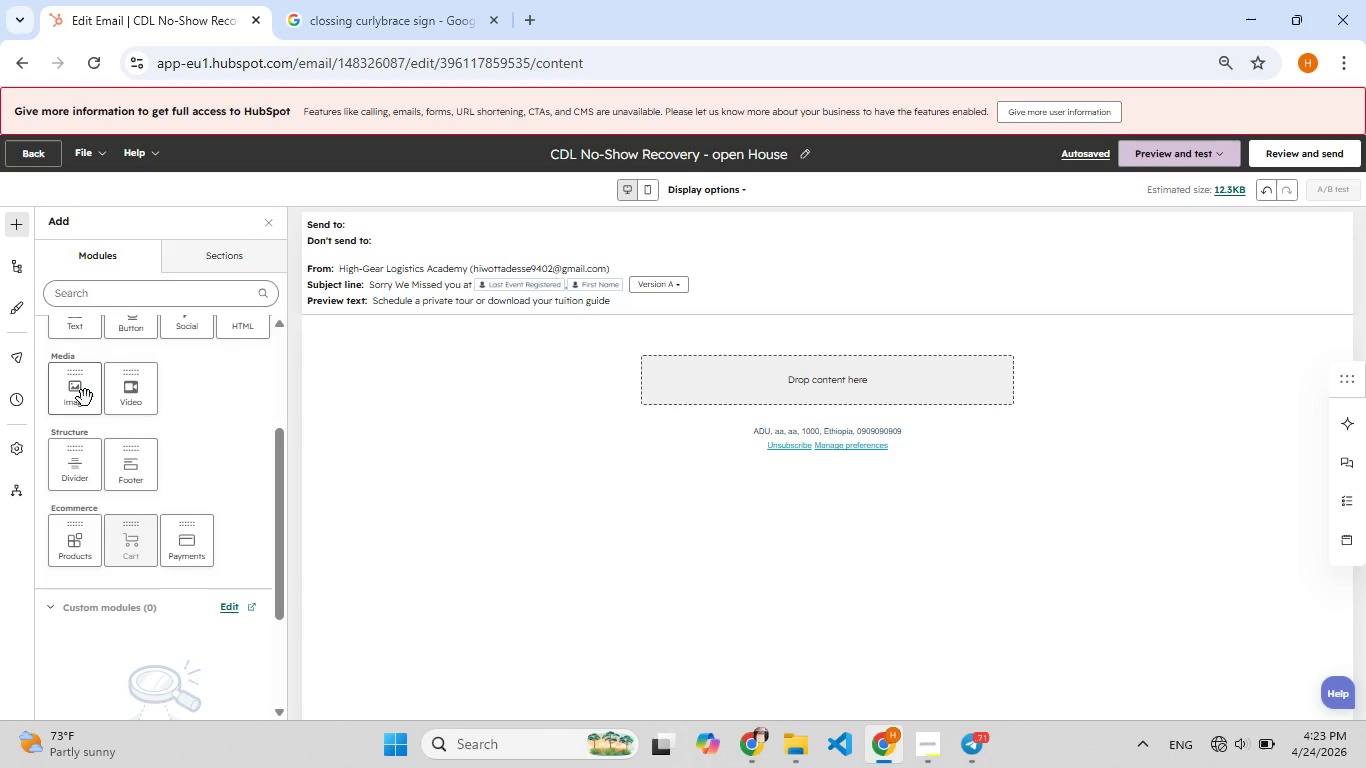 
left_click_drag(start_coordinate=[83, 396], to_coordinate=[367, 356])
 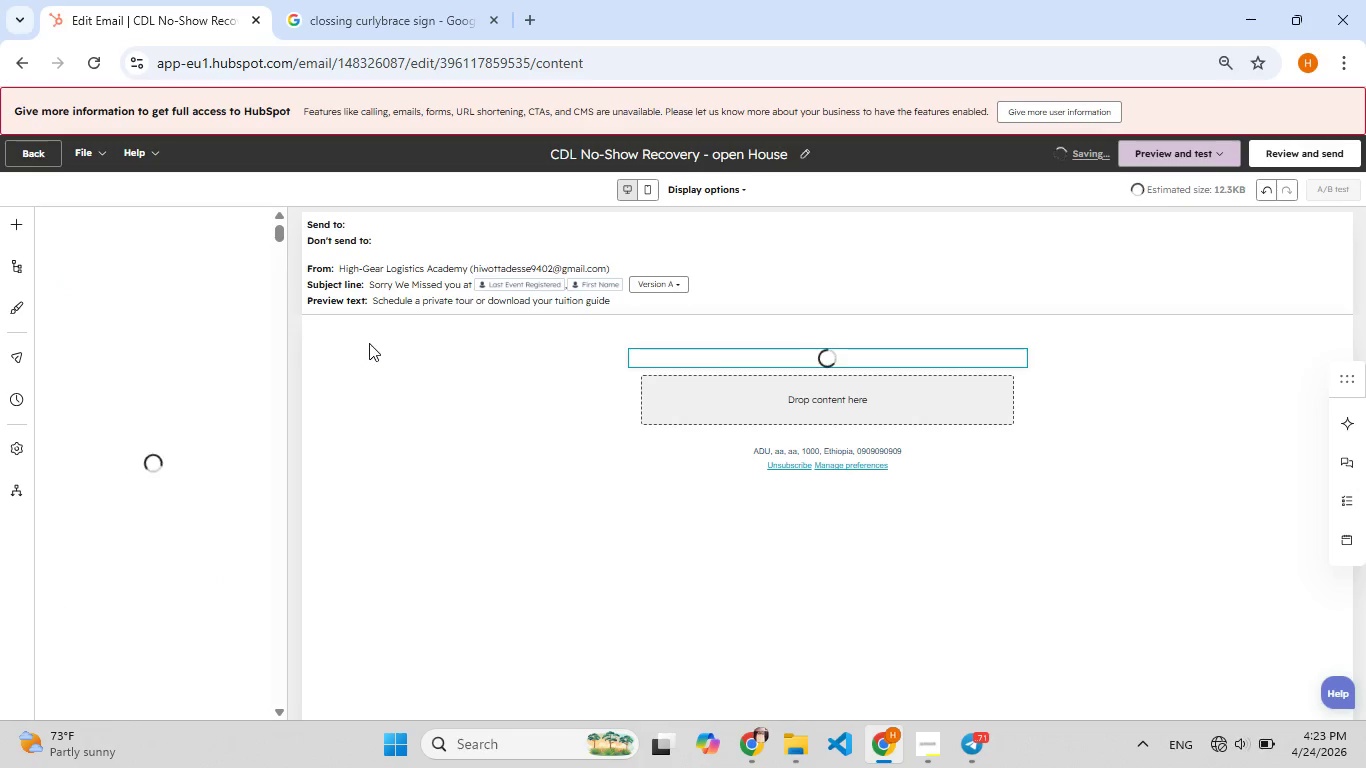 
wait(11.36)
 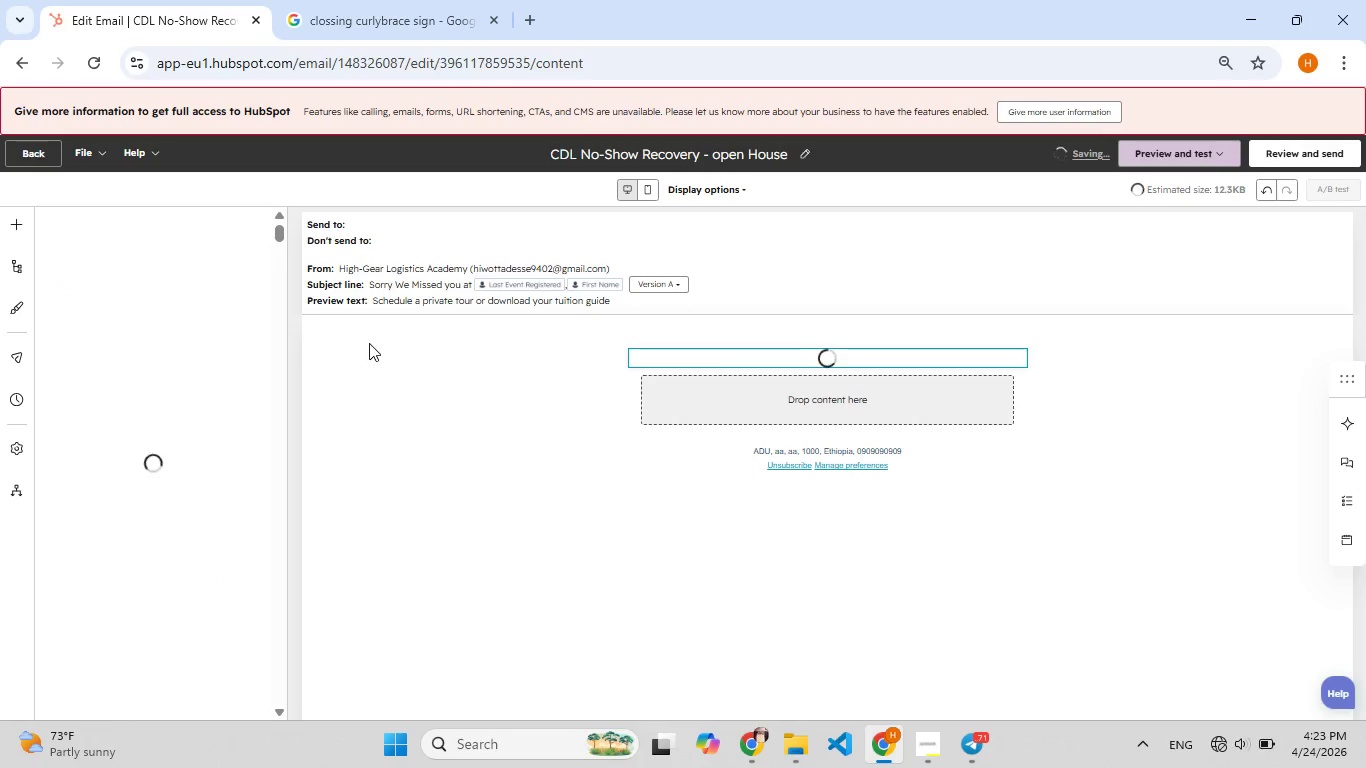 
left_click([920, 744])